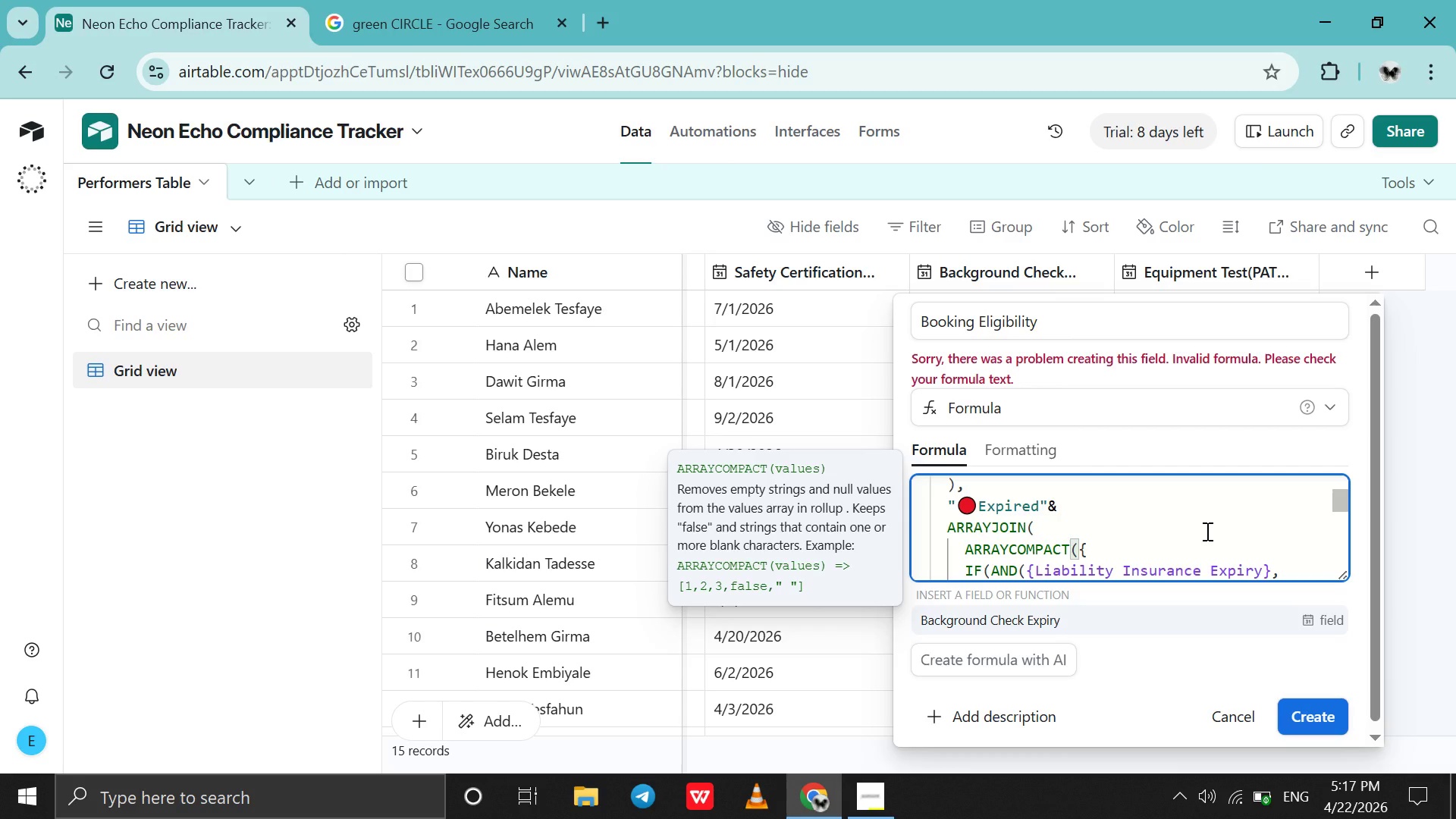 
wait(6.14)
 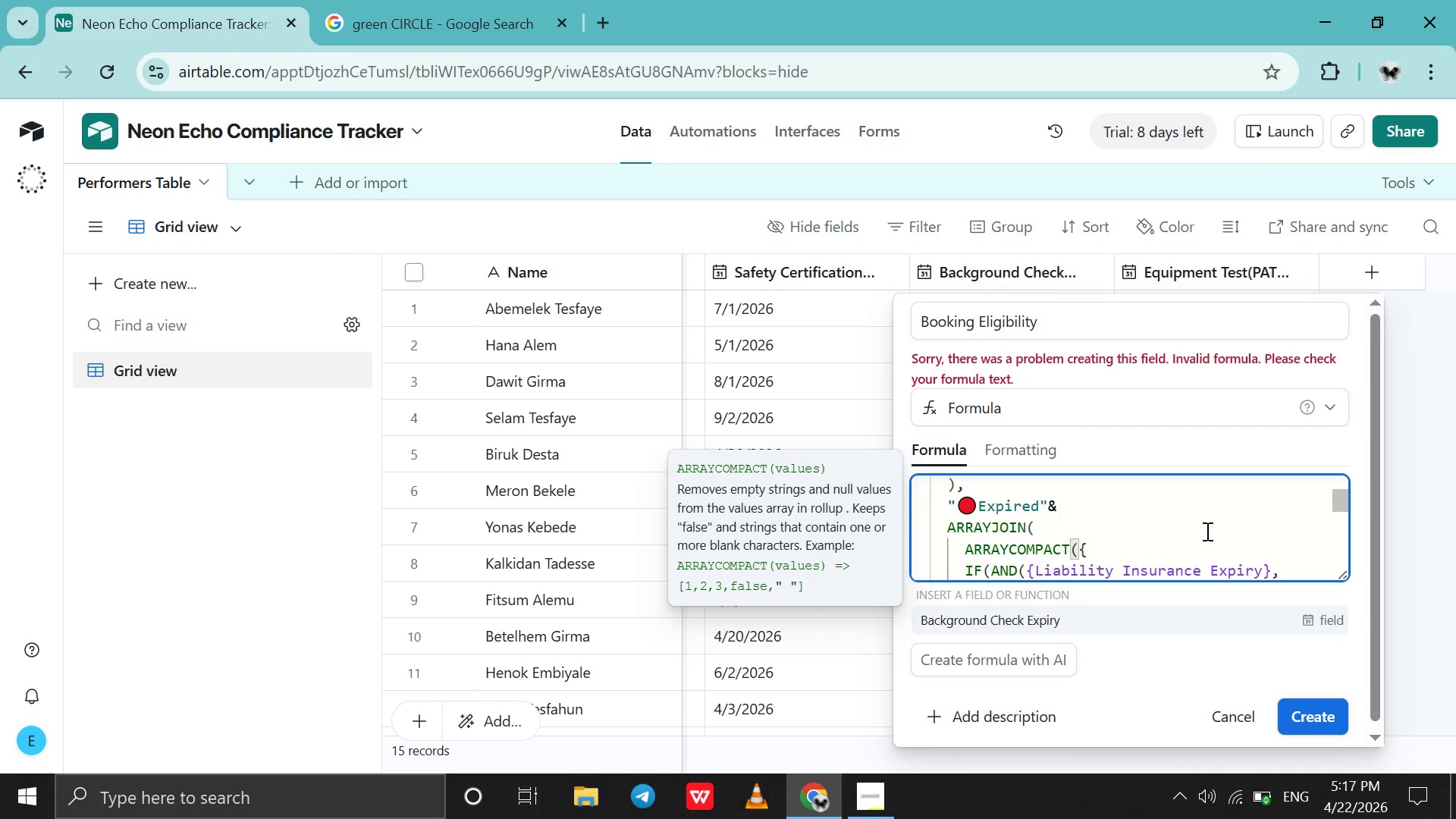 
key(ArrowDown)
 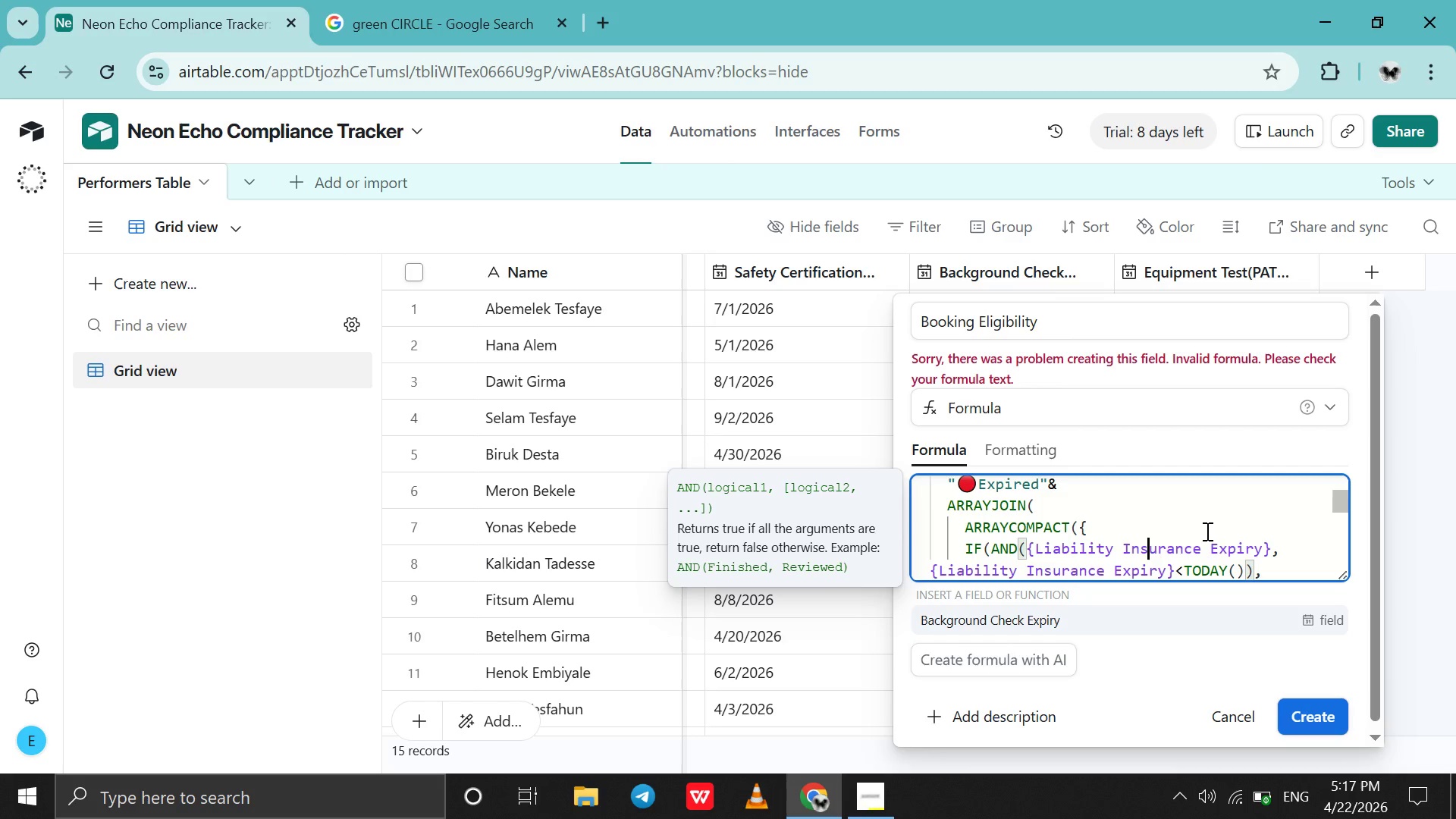 
key(ArrowDown)
 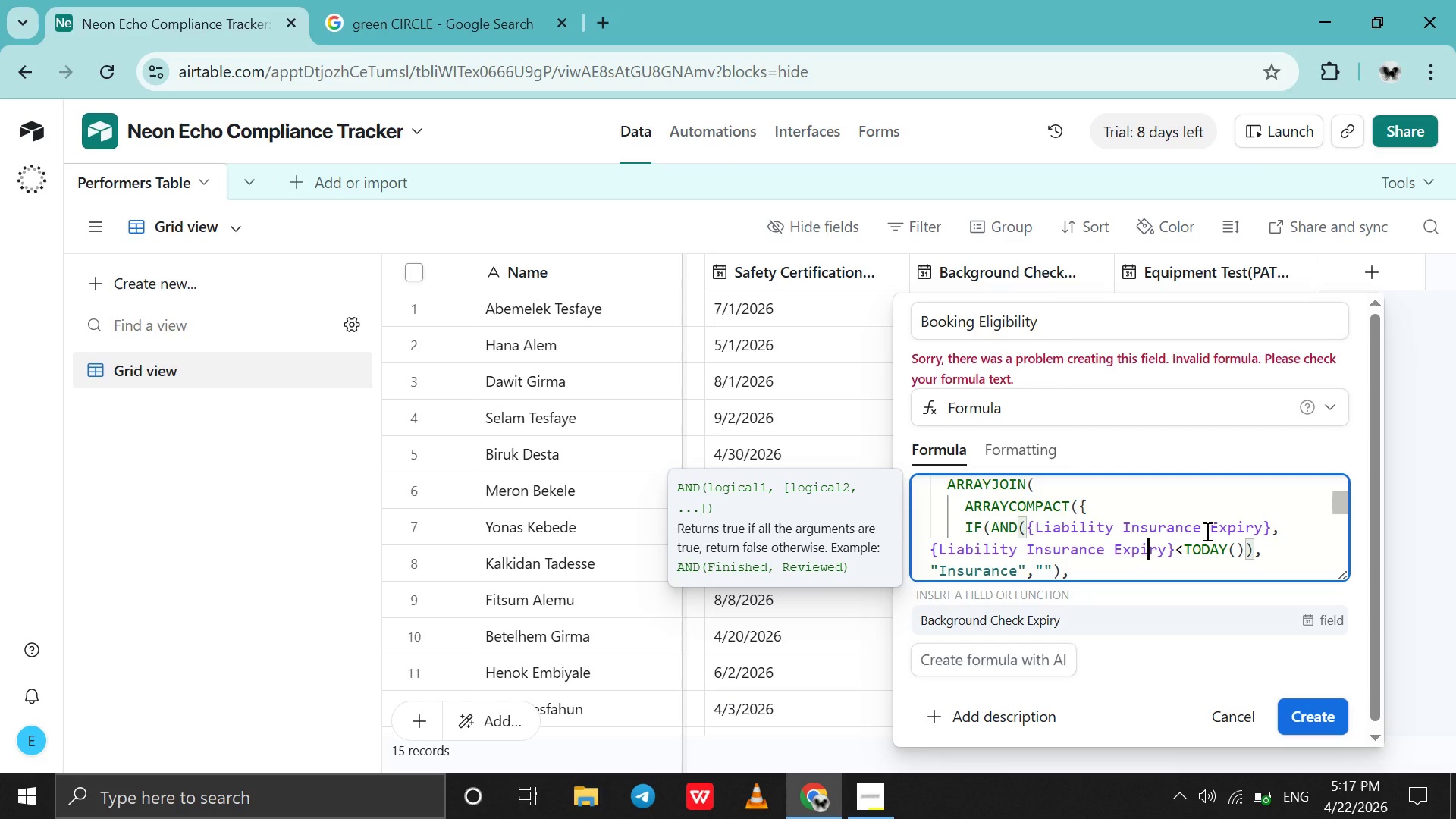 
key(ArrowDown)
 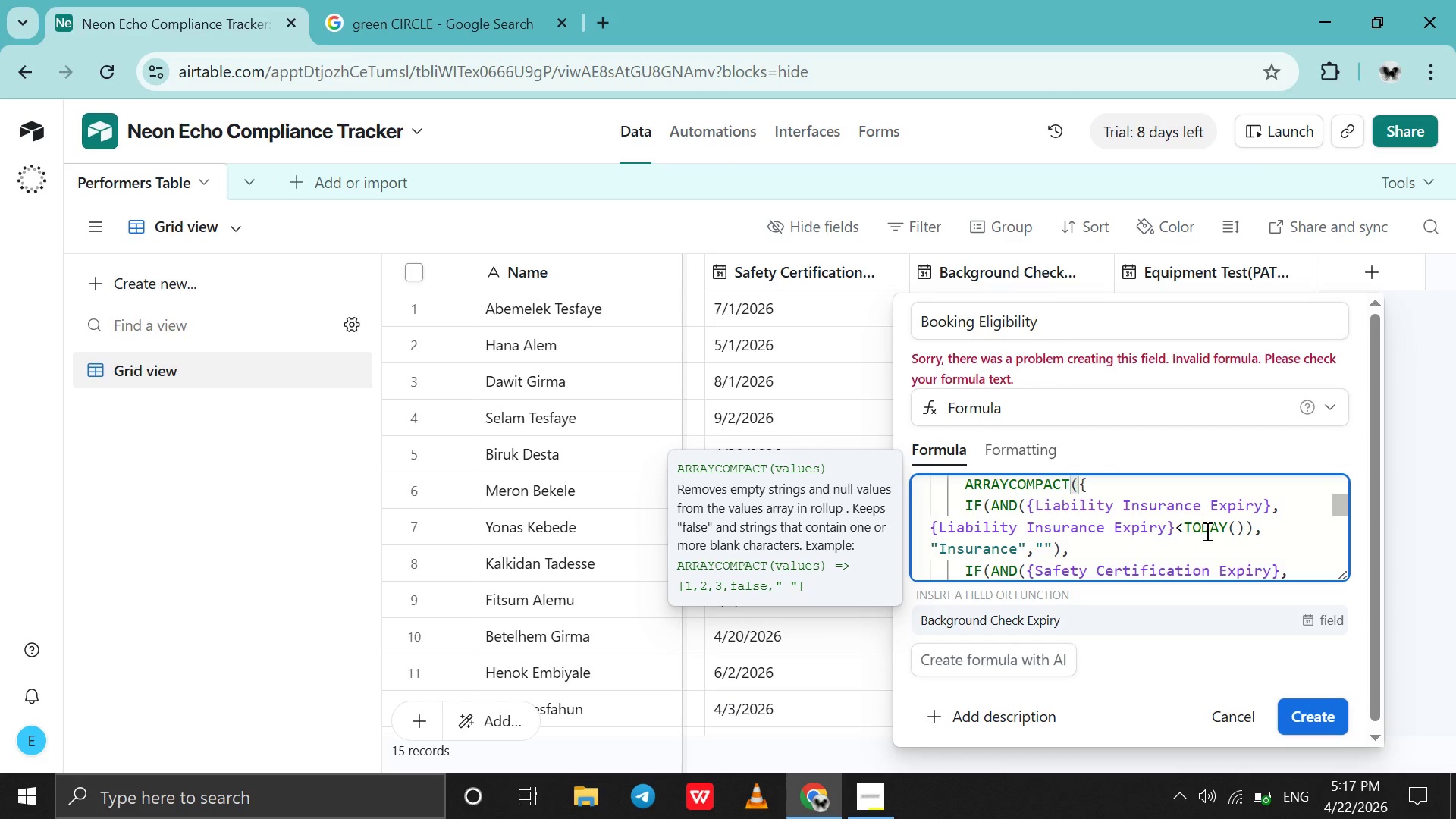 
key(ArrowDown)
 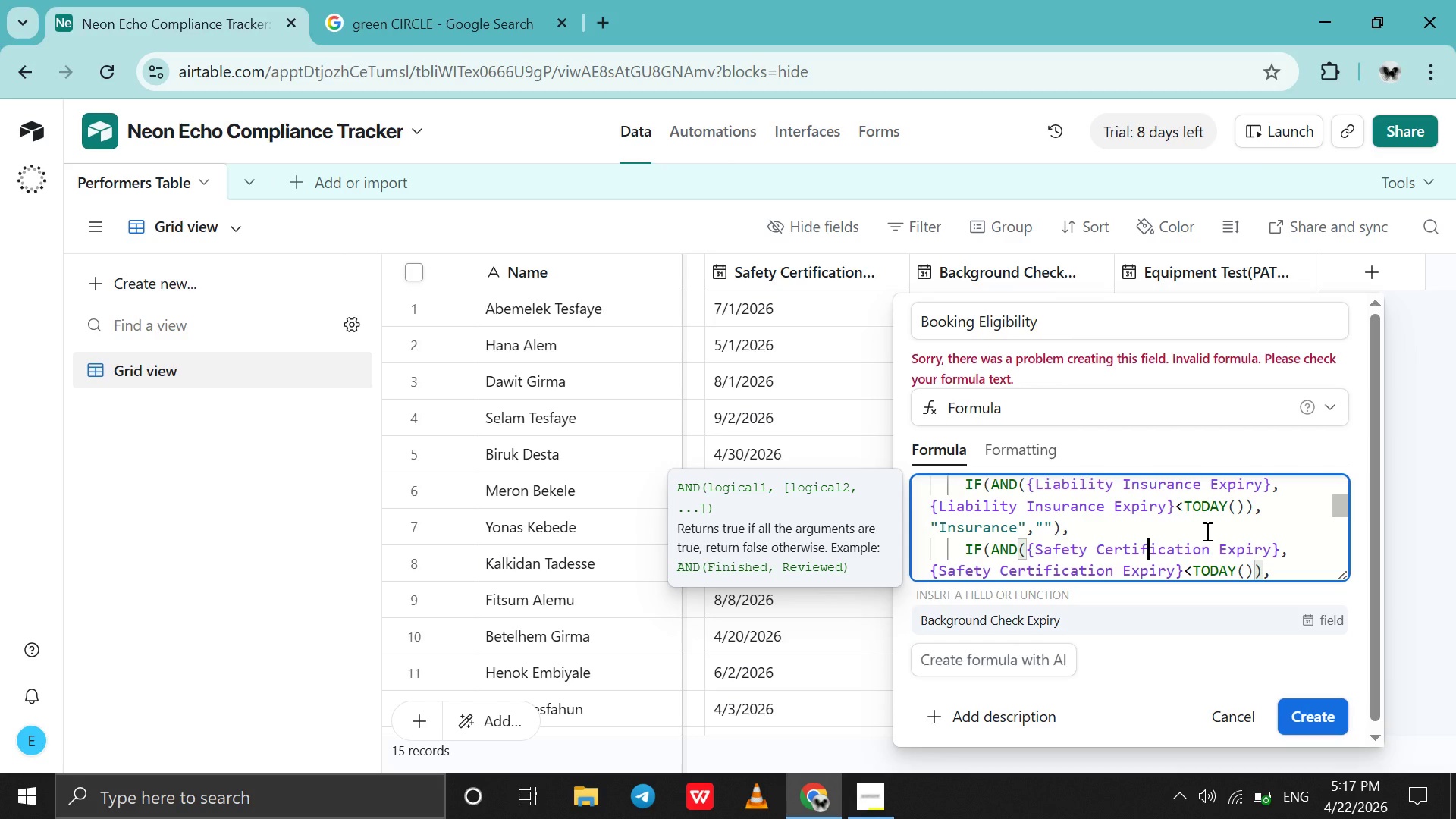 
key(ArrowDown)
 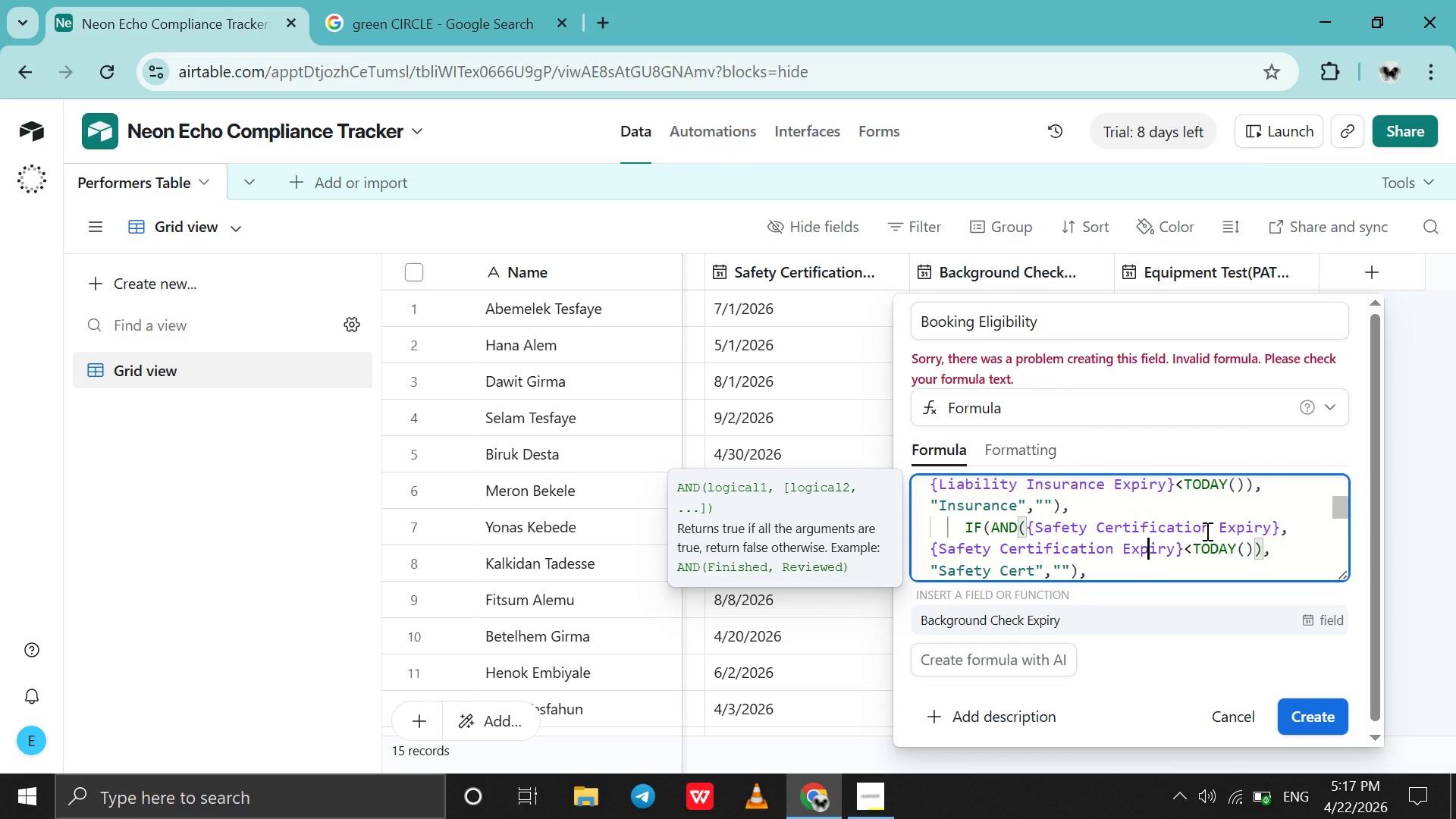 
key(ArrowDown)
 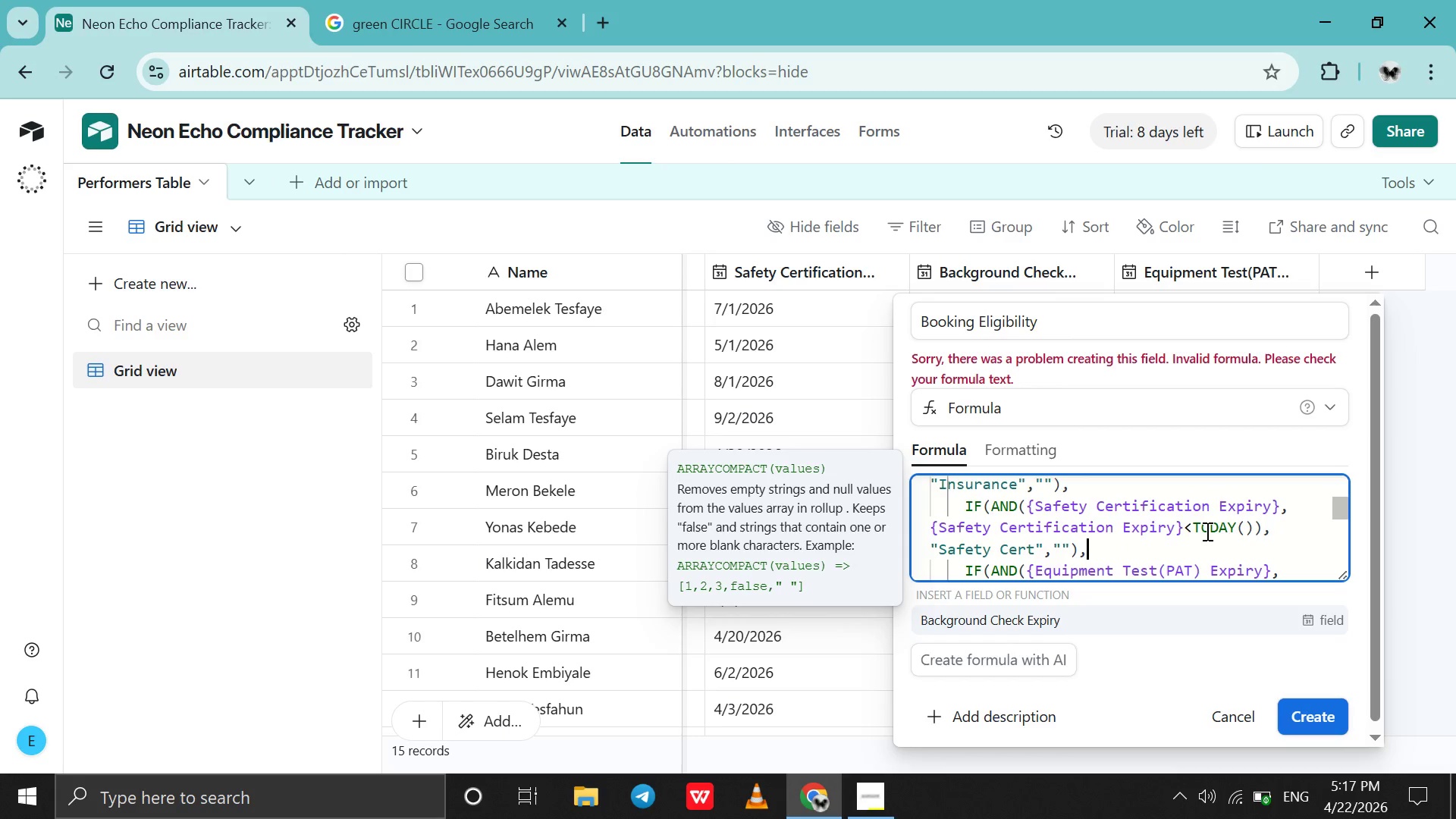 
key(ArrowDown)
 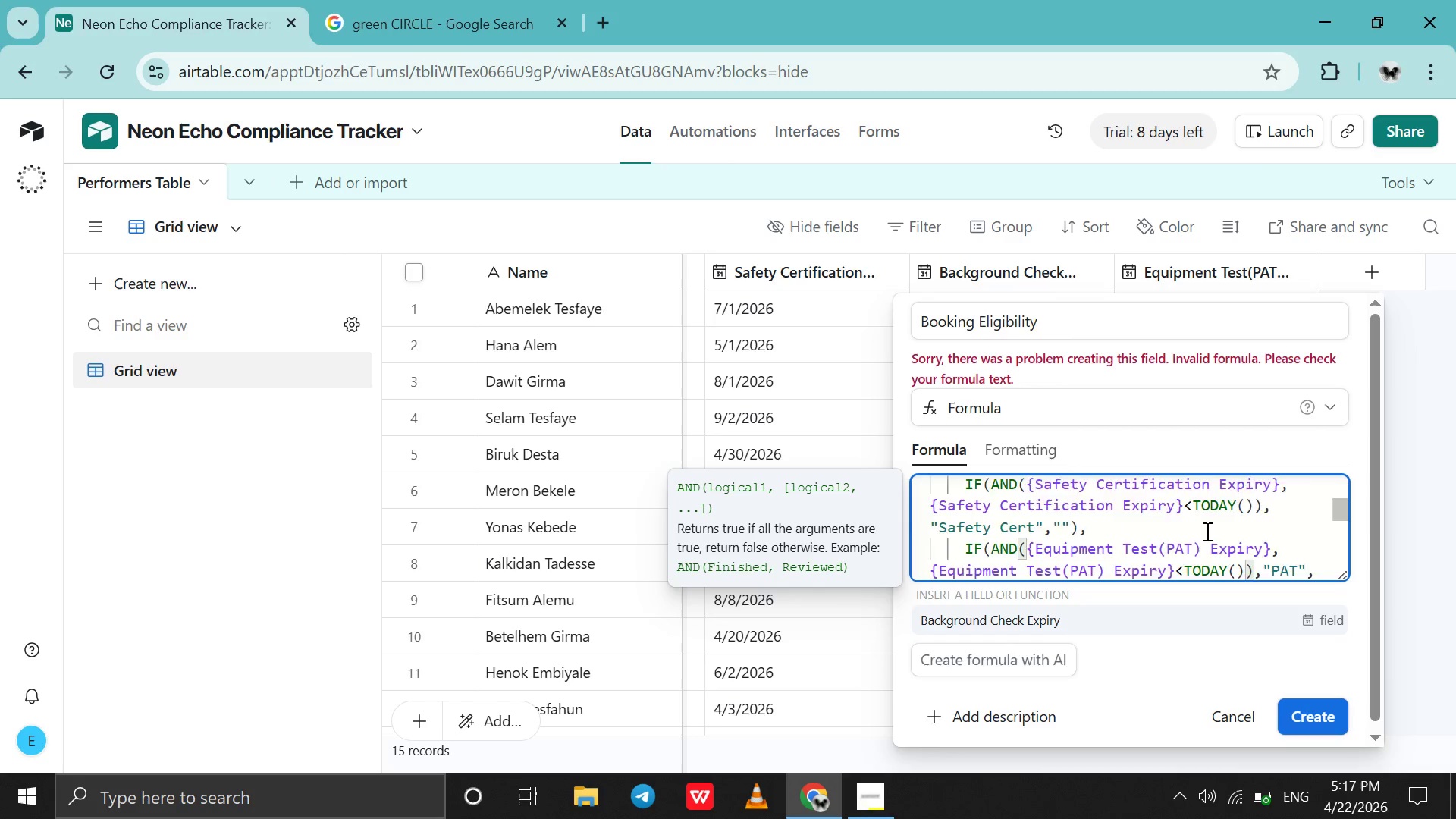 
key(ArrowDown)
 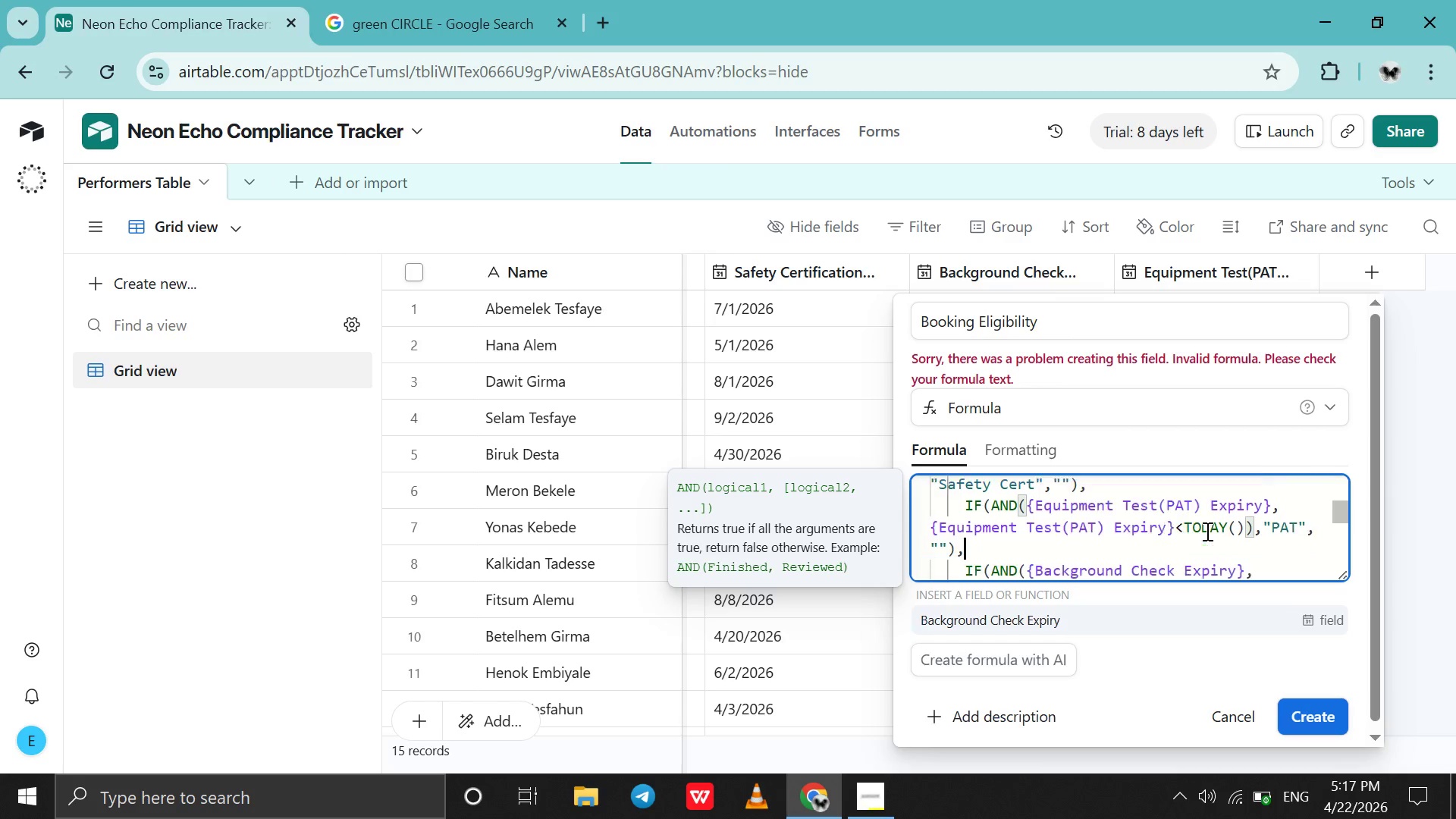 
key(ArrowDown)
 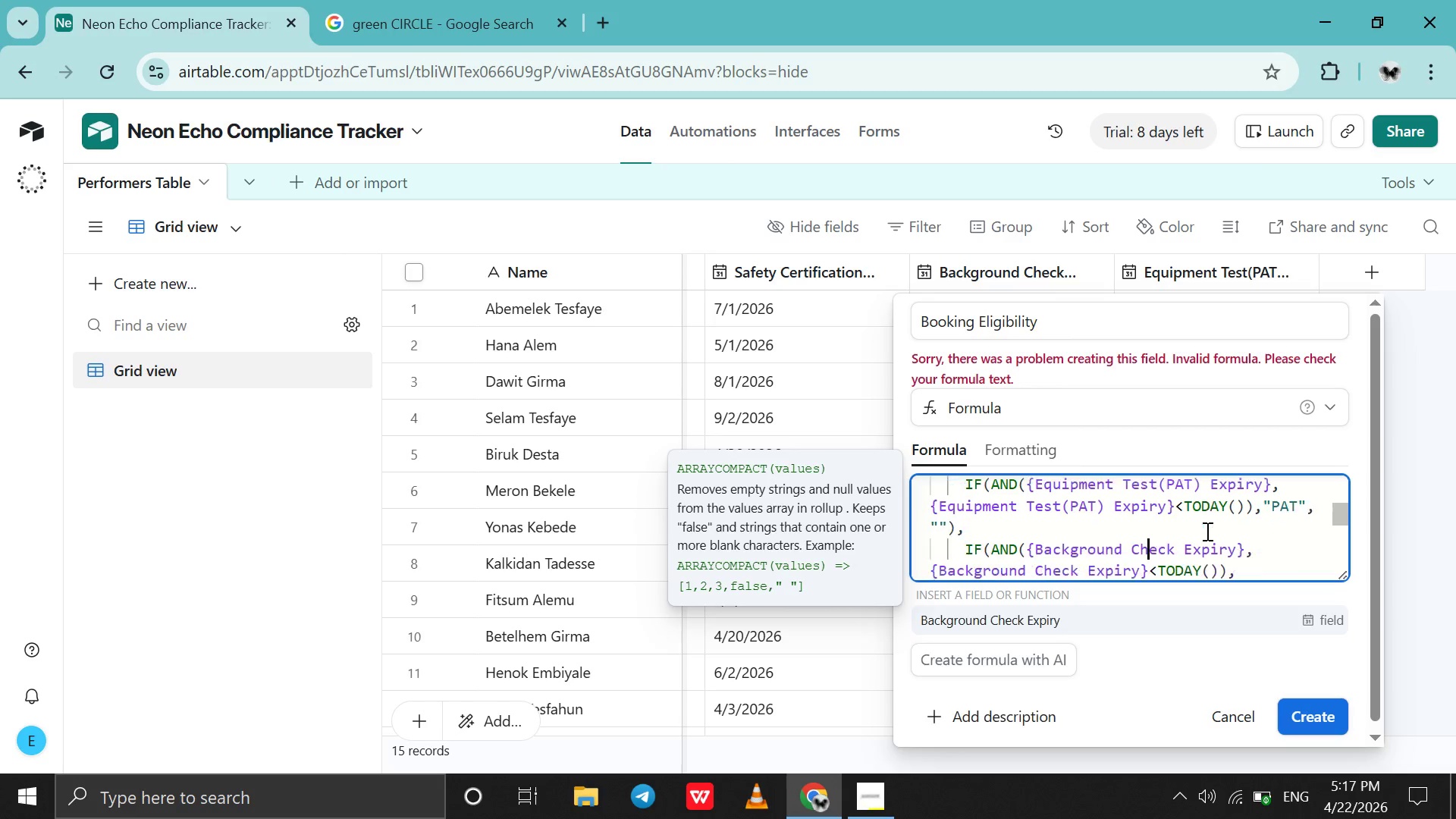 
key(ArrowDown)
 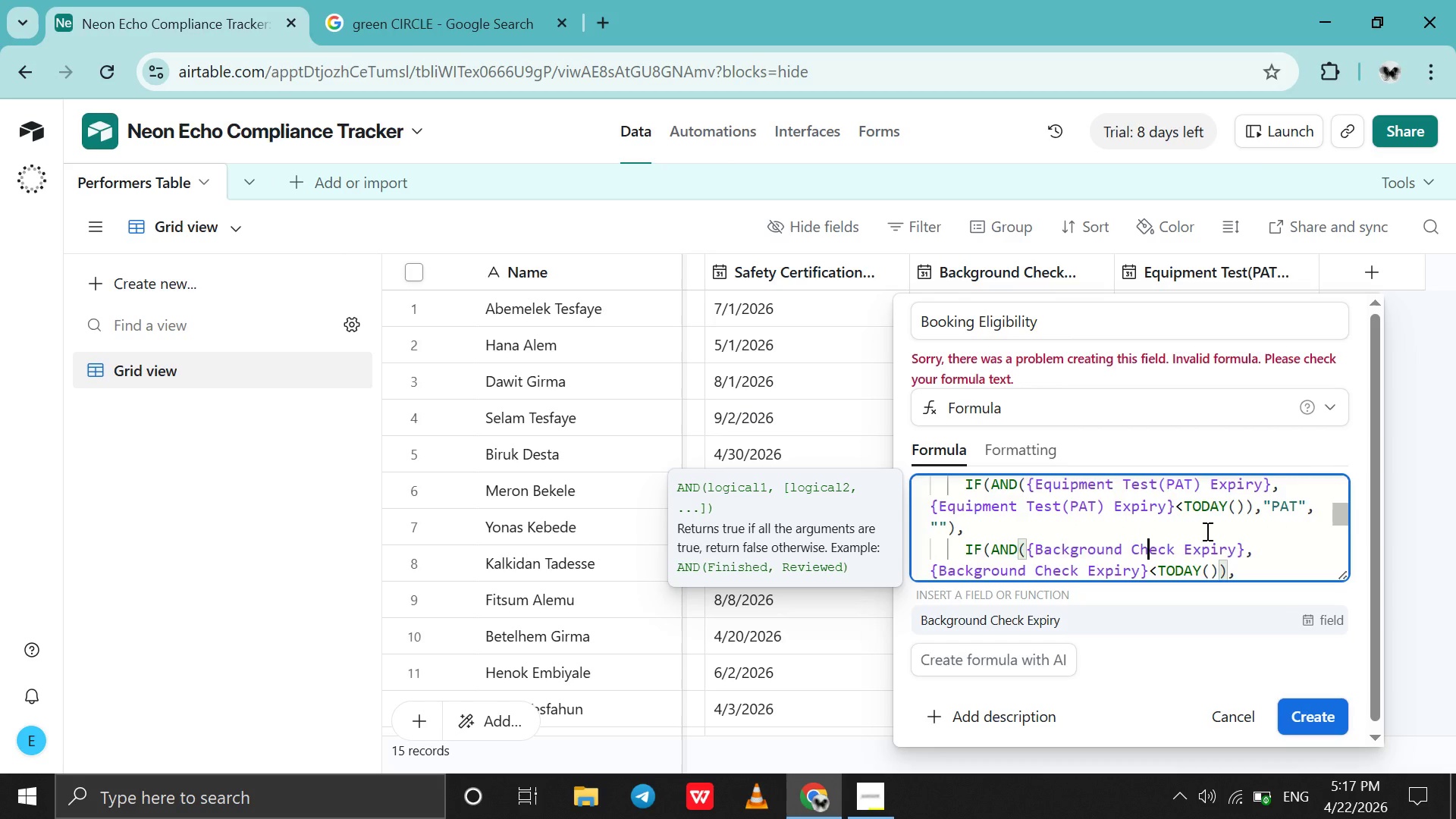 
key(ArrowDown)
 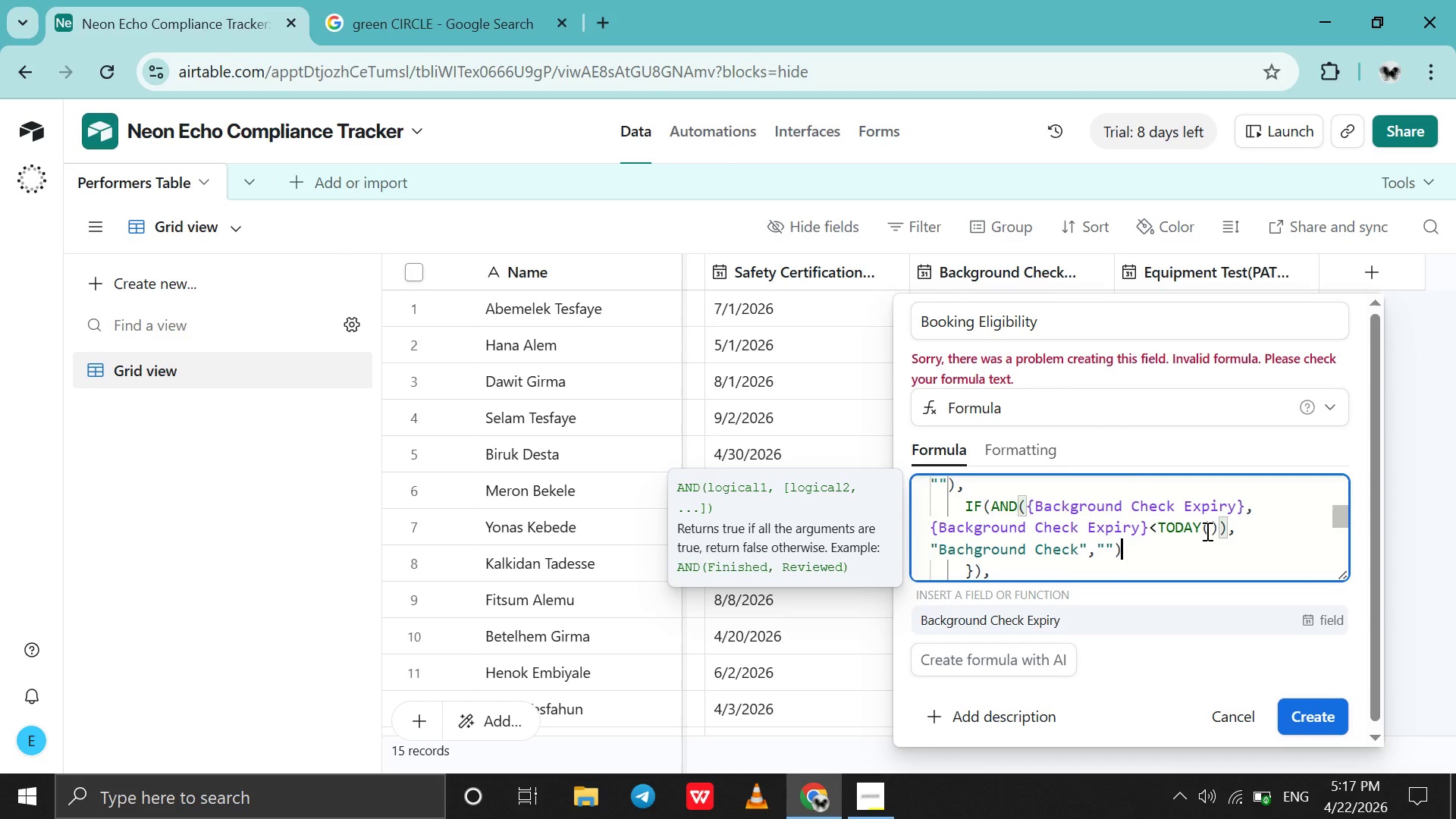 
key(ArrowDown)
 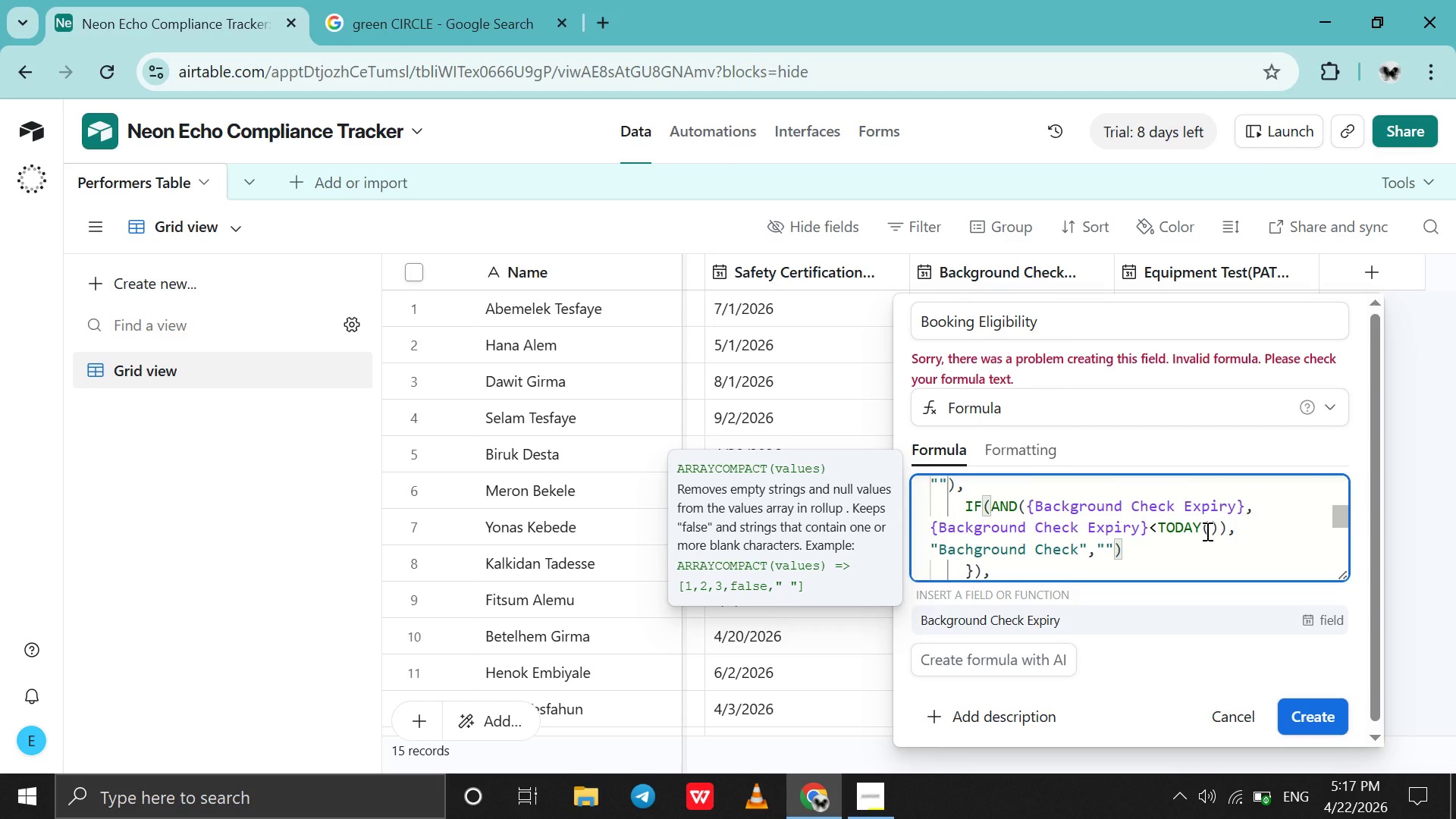 
key(ArrowDown)
 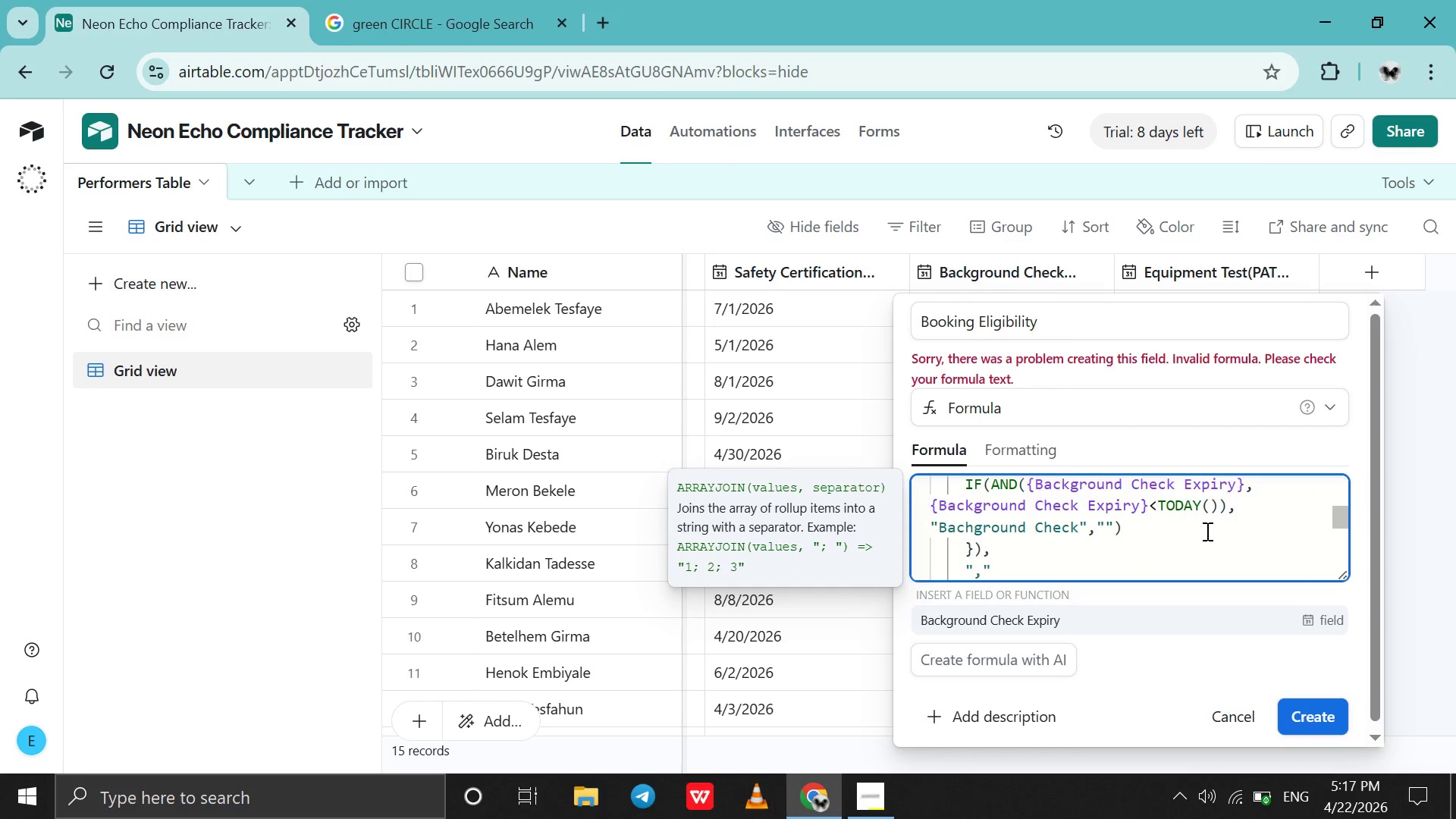 
key(ArrowDown)
 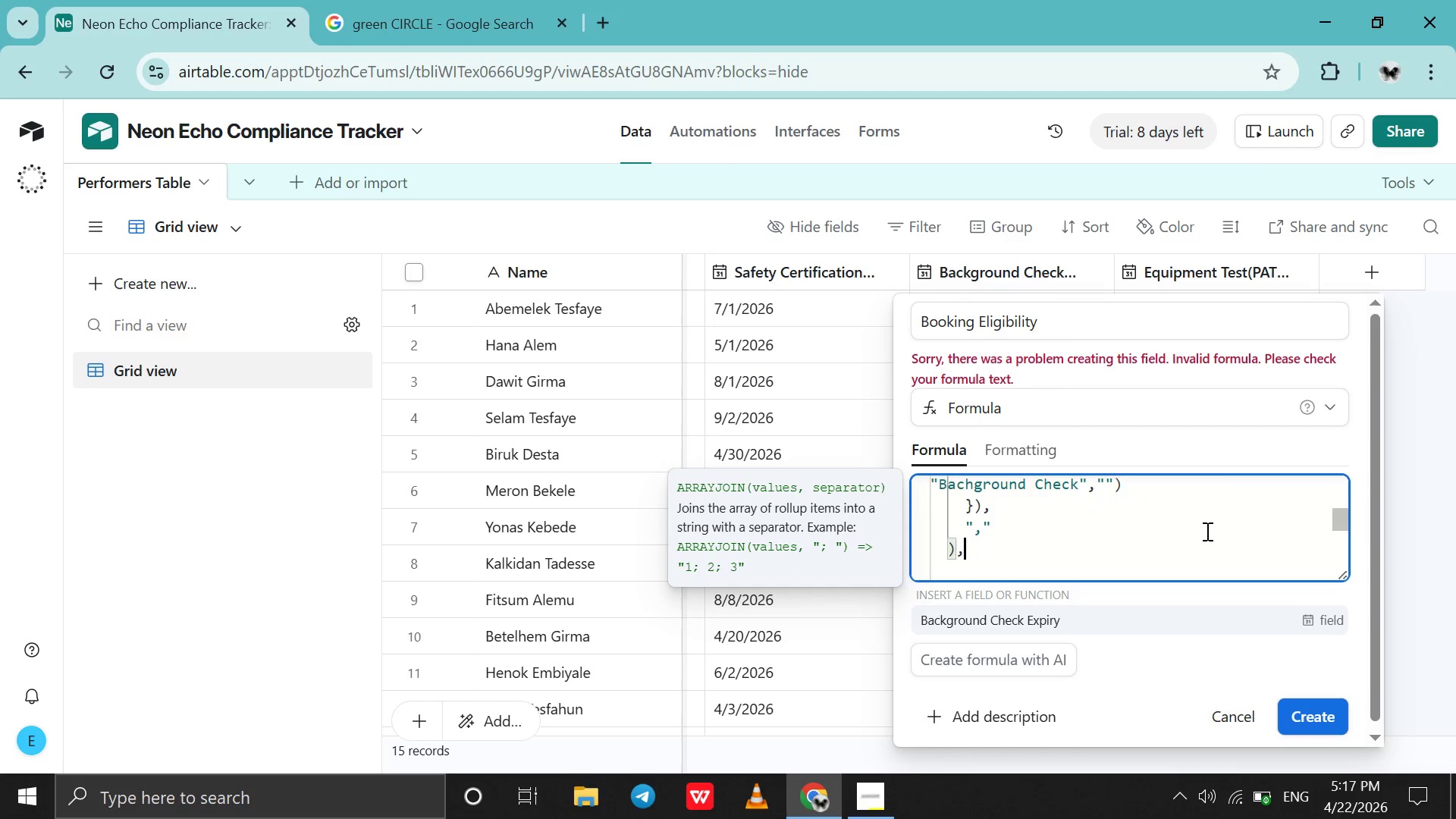 
key(ArrowDown)
 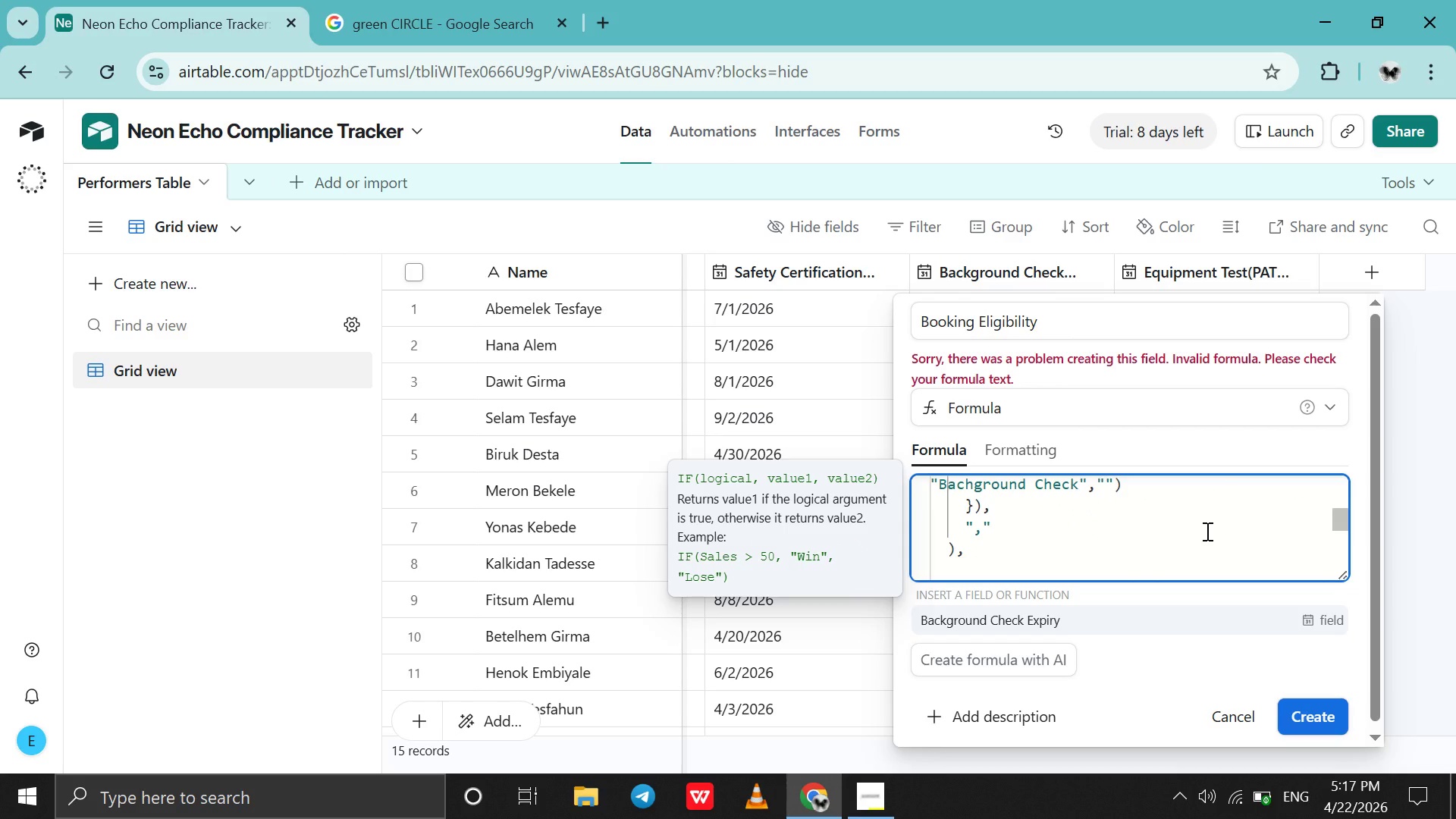 
hold_key(key=ArrowUp, duration=0.94)
 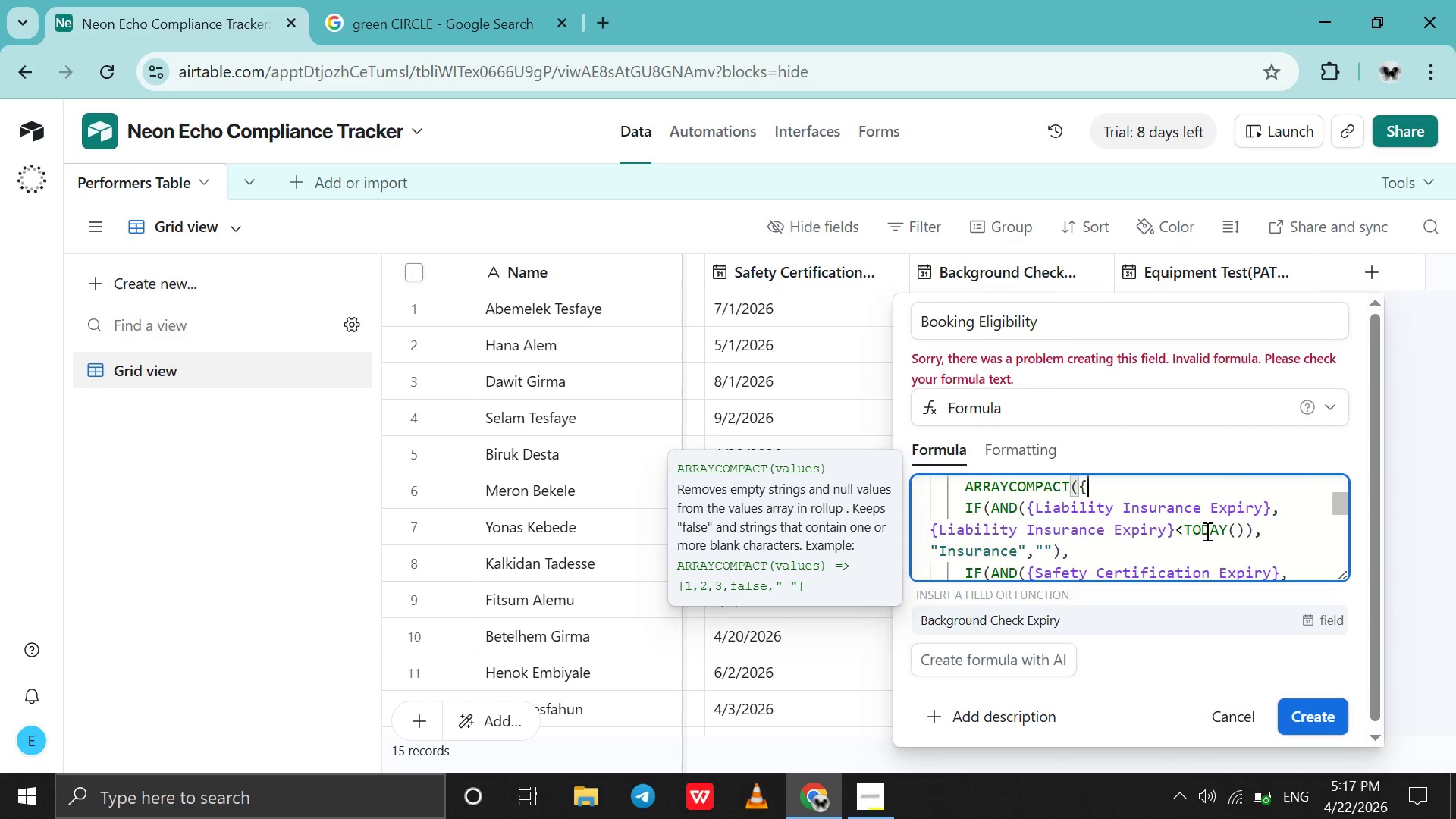 
key(ArrowUp)
 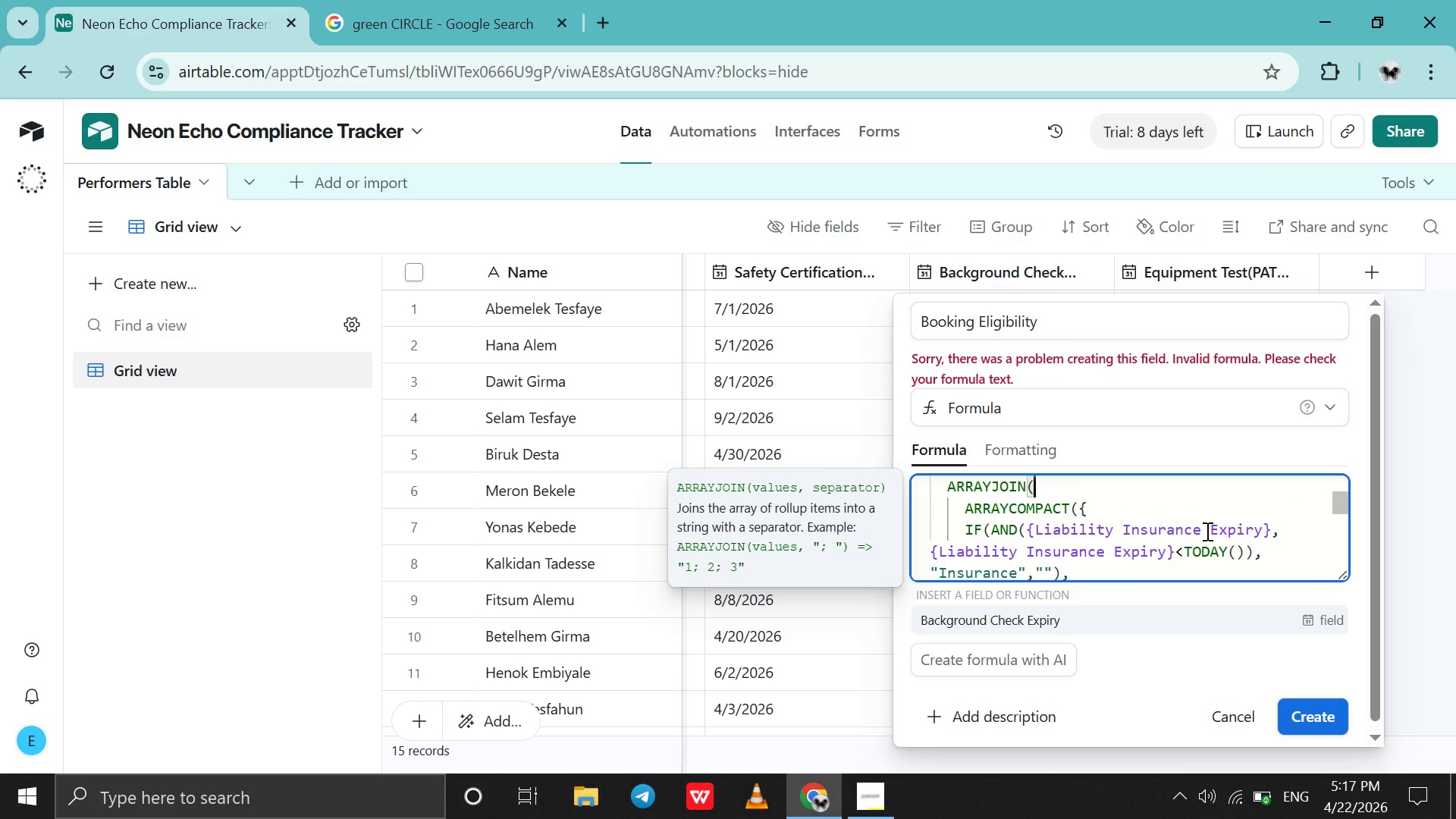 
key(ArrowUp)
 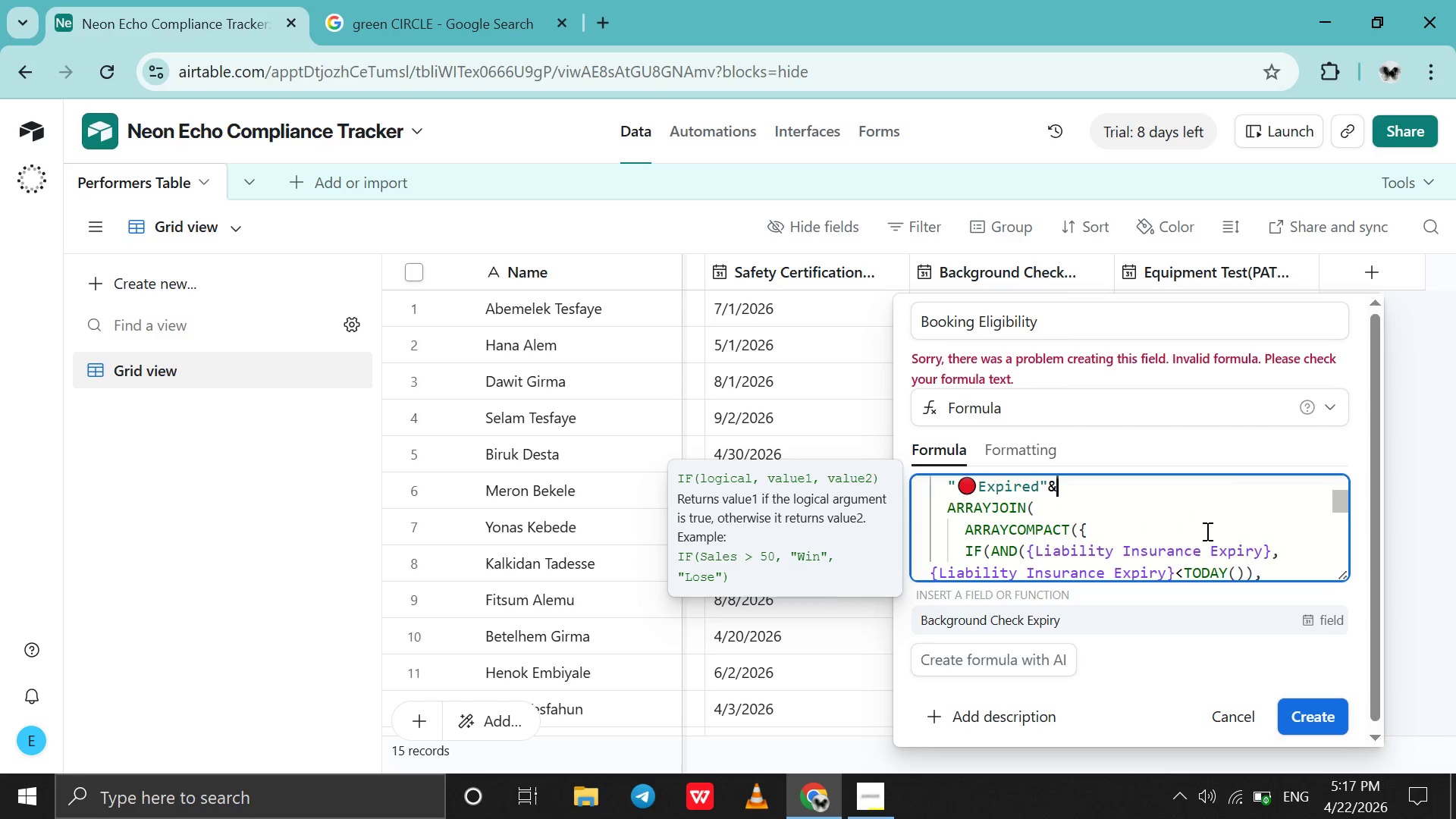 
key(ArrowUp)
 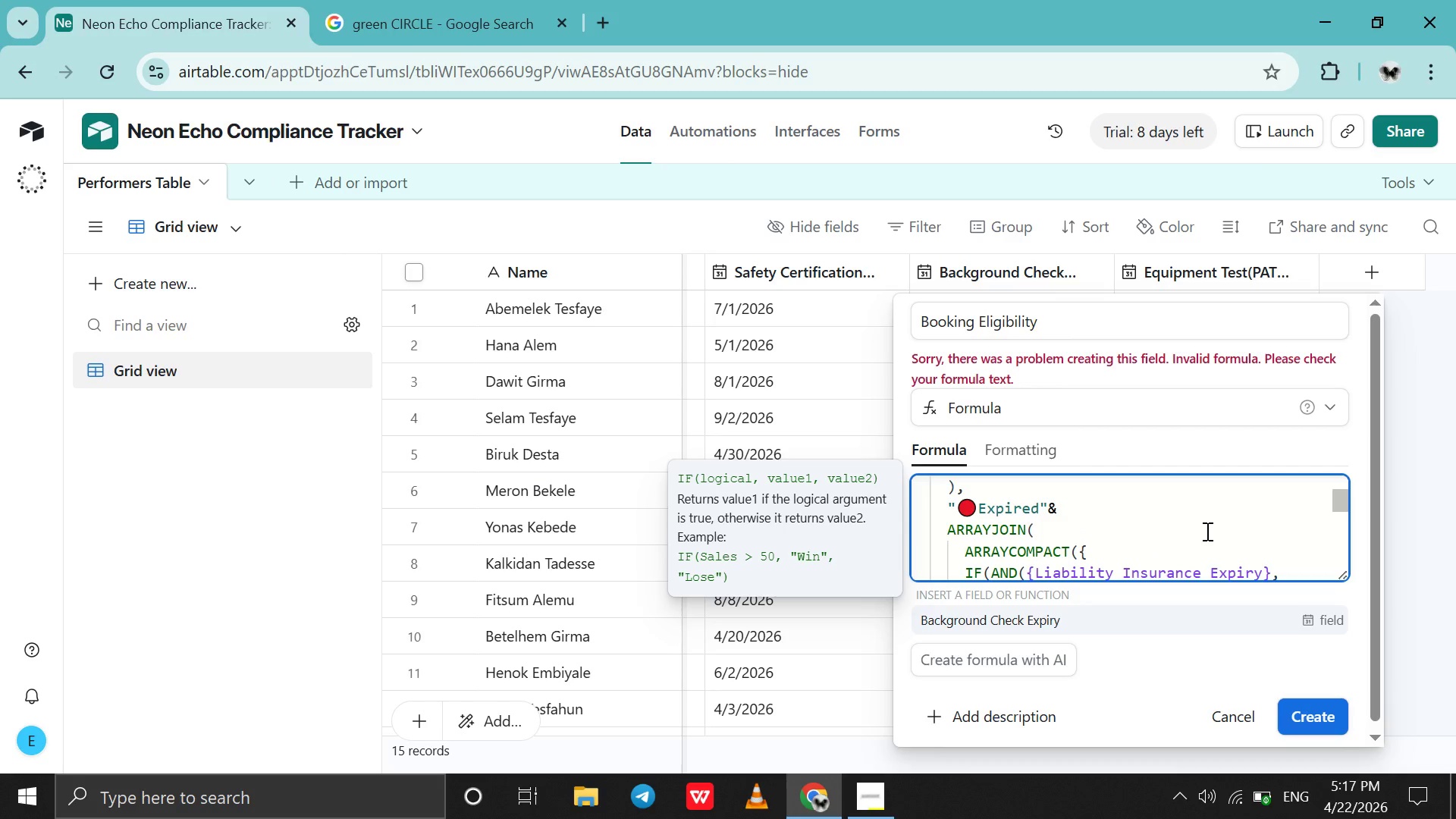 
key(ArrowDown)
 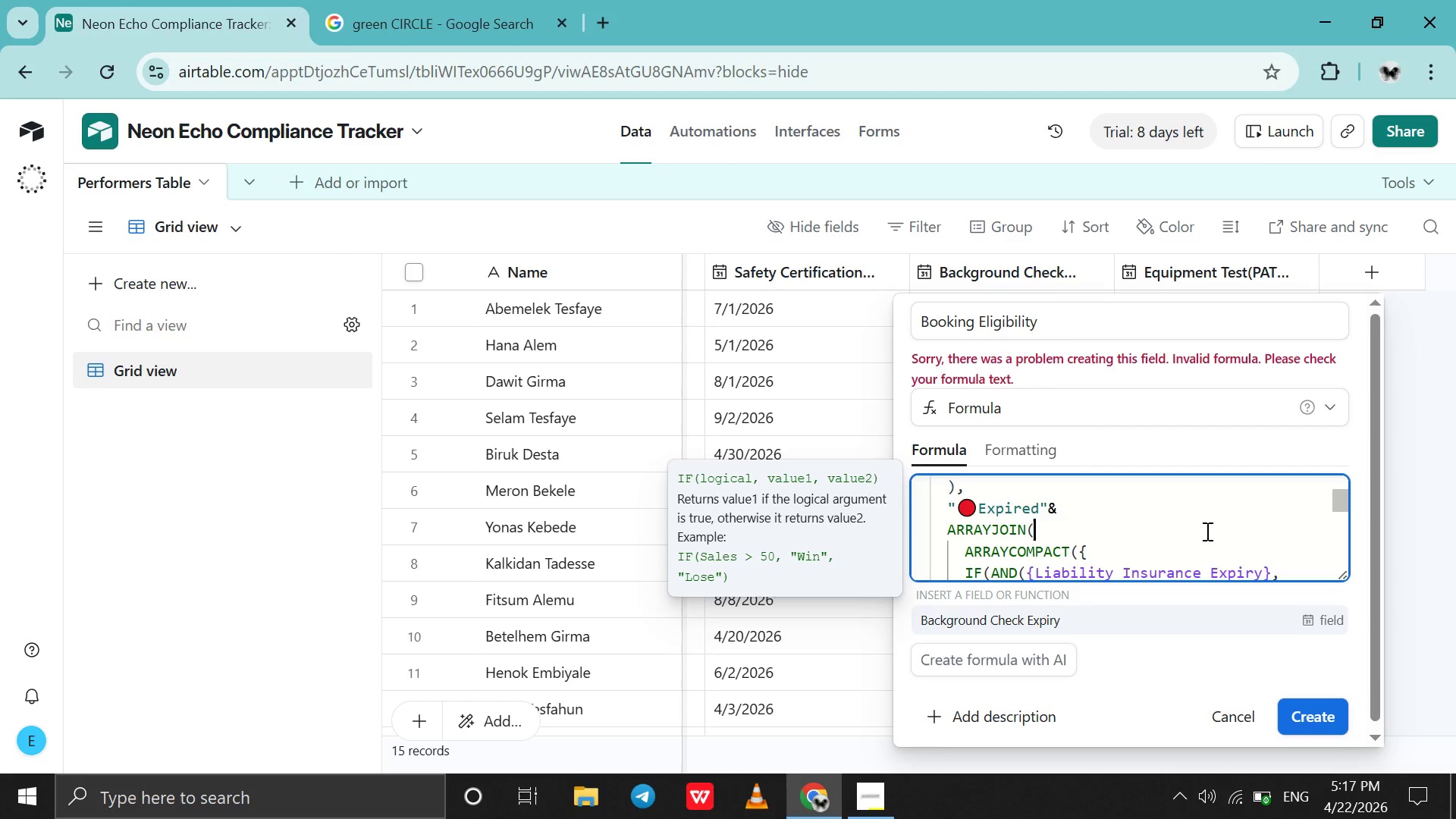 
key(ArrowDown)
 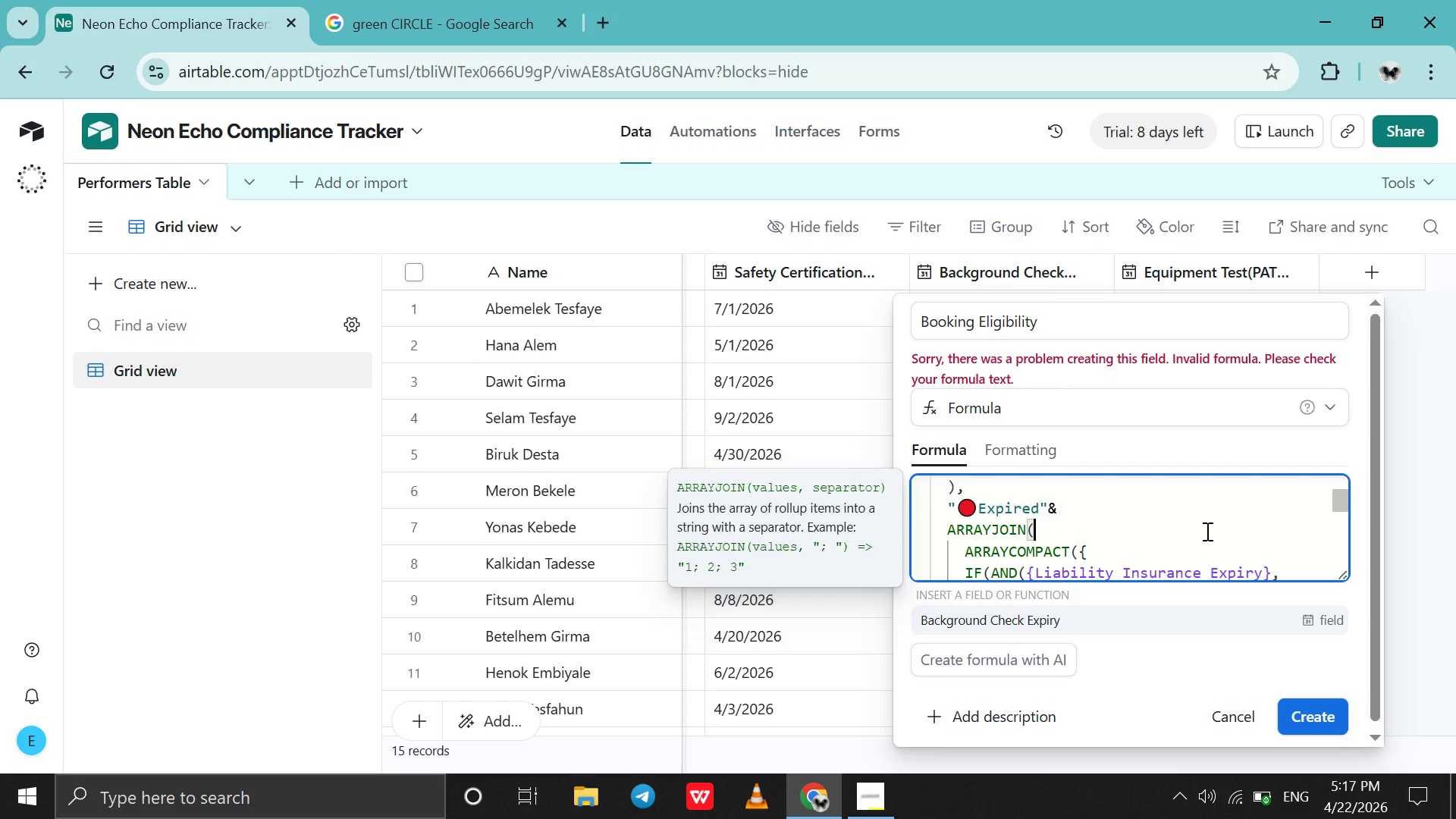 
key(ArrowDown)
 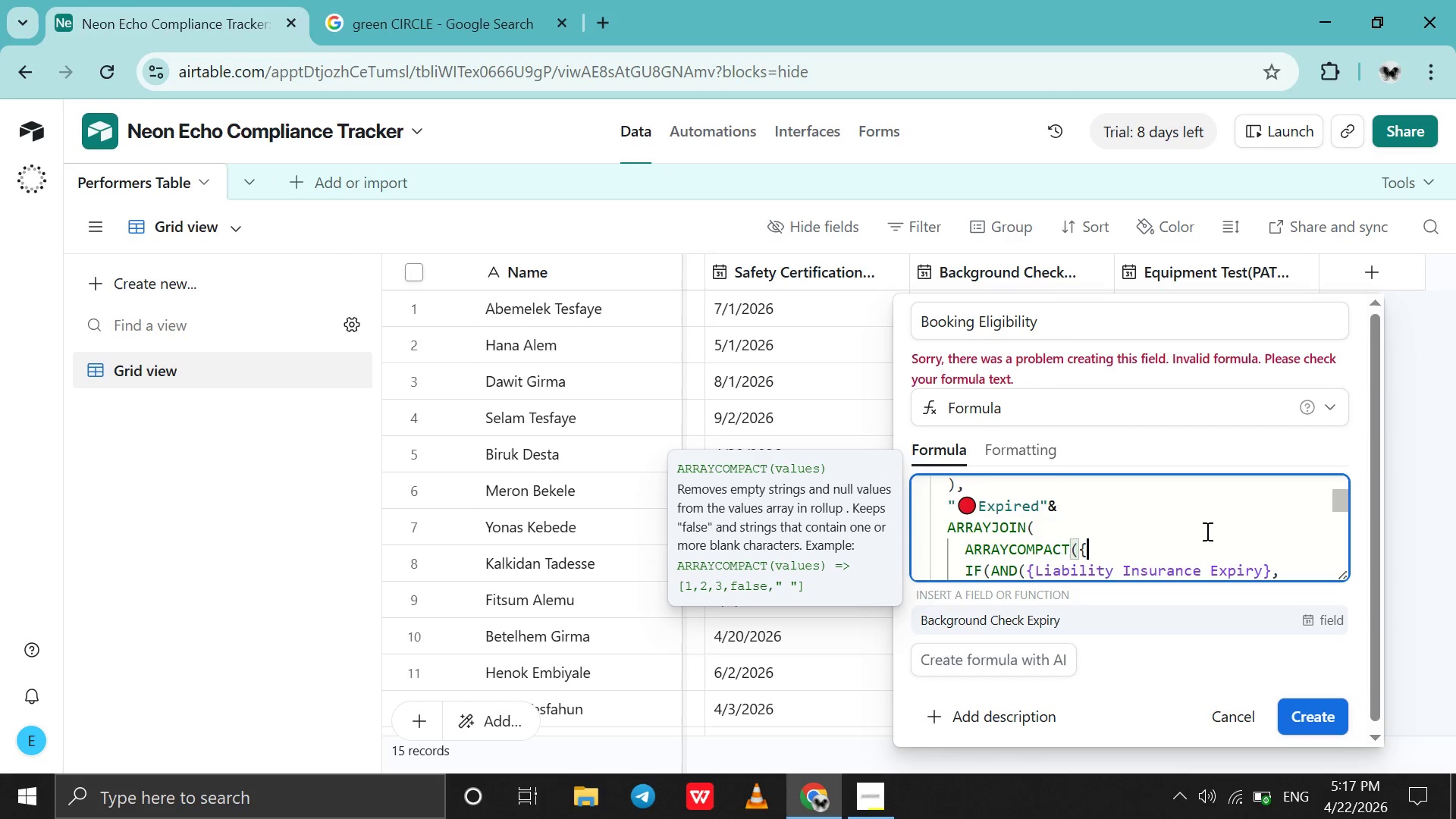 
key(ArrowDown)
 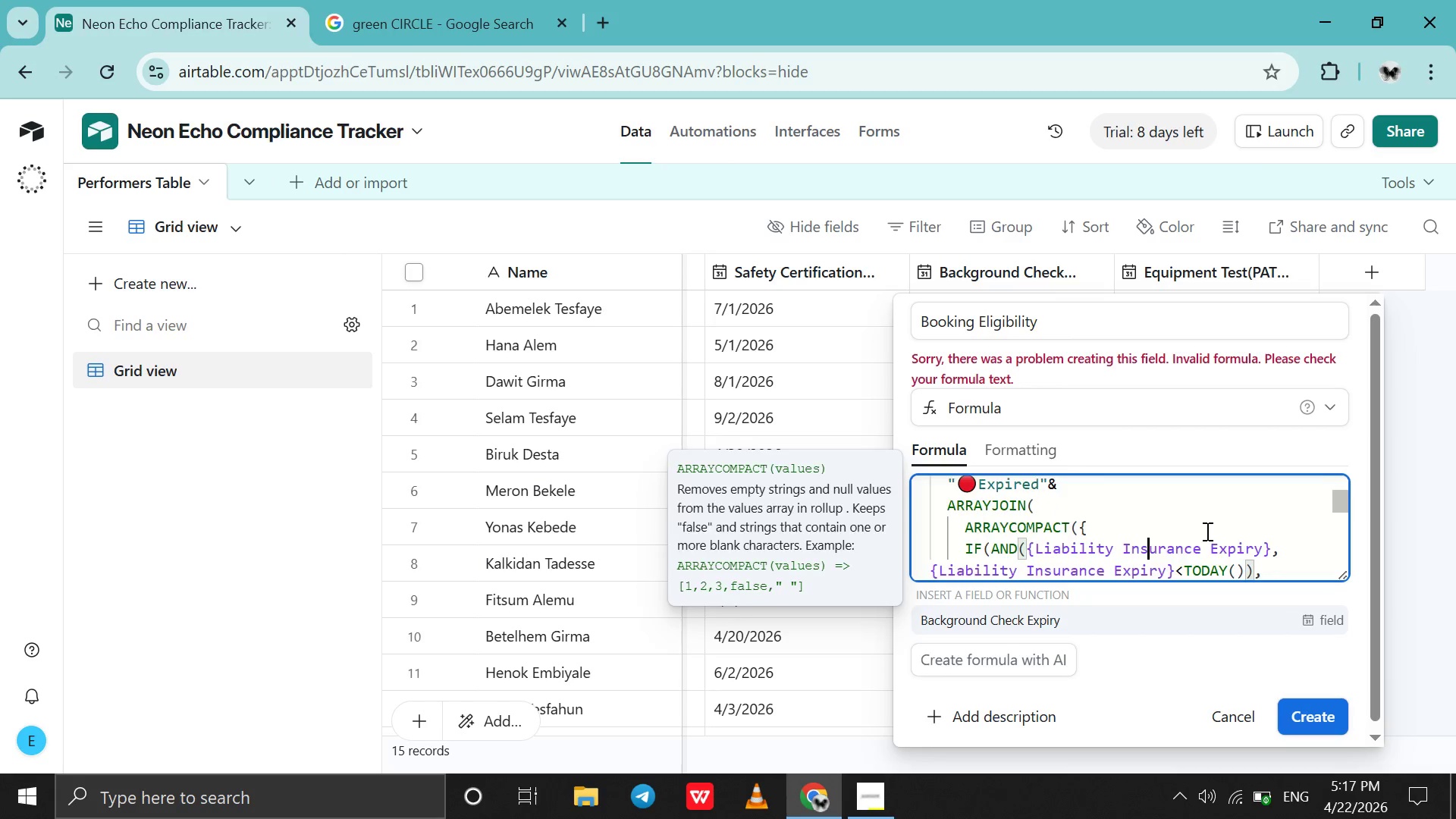 
hold_key(key=ArrowDown, duration=0.61)
 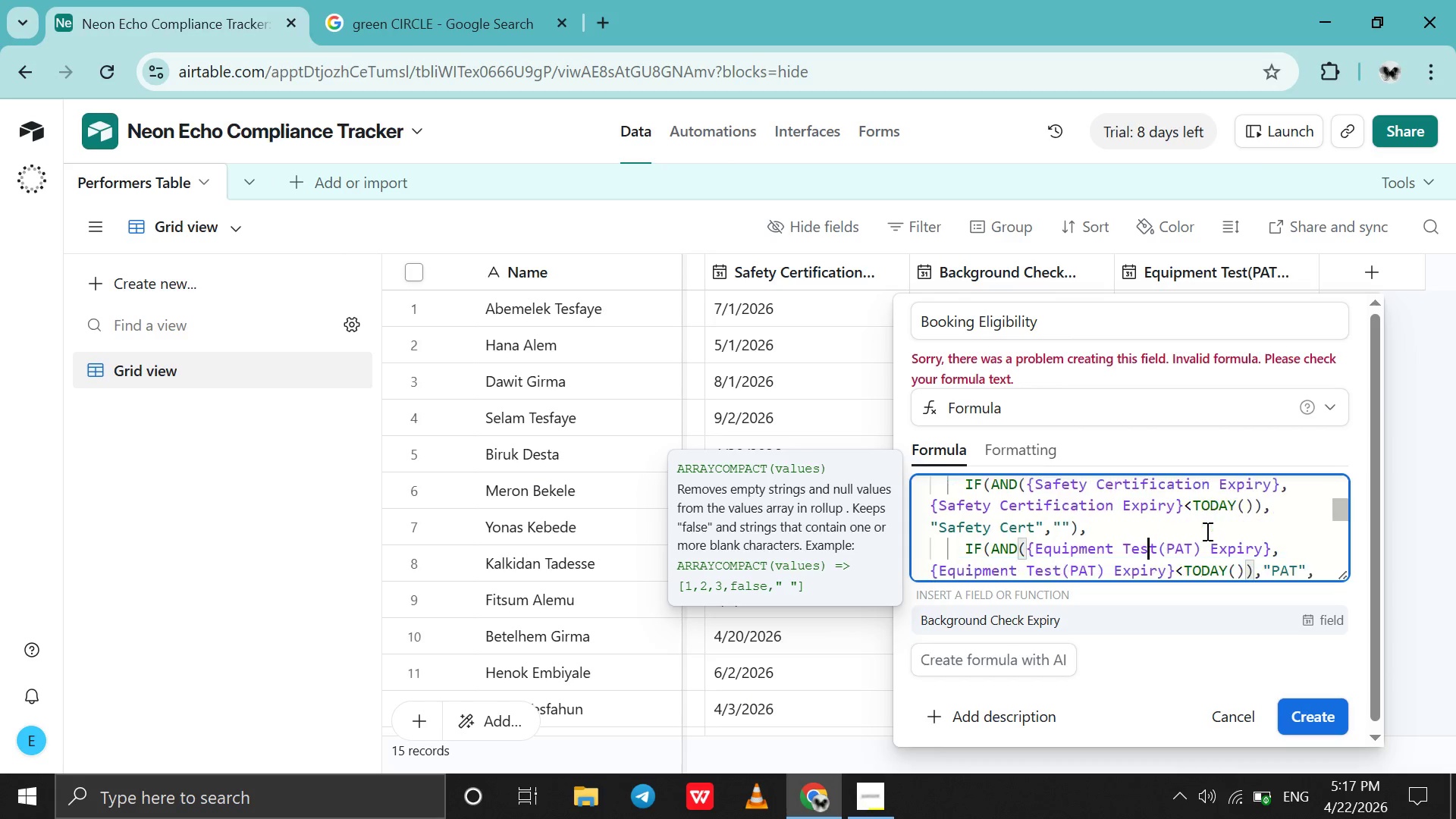 
key(ArrowDown)
 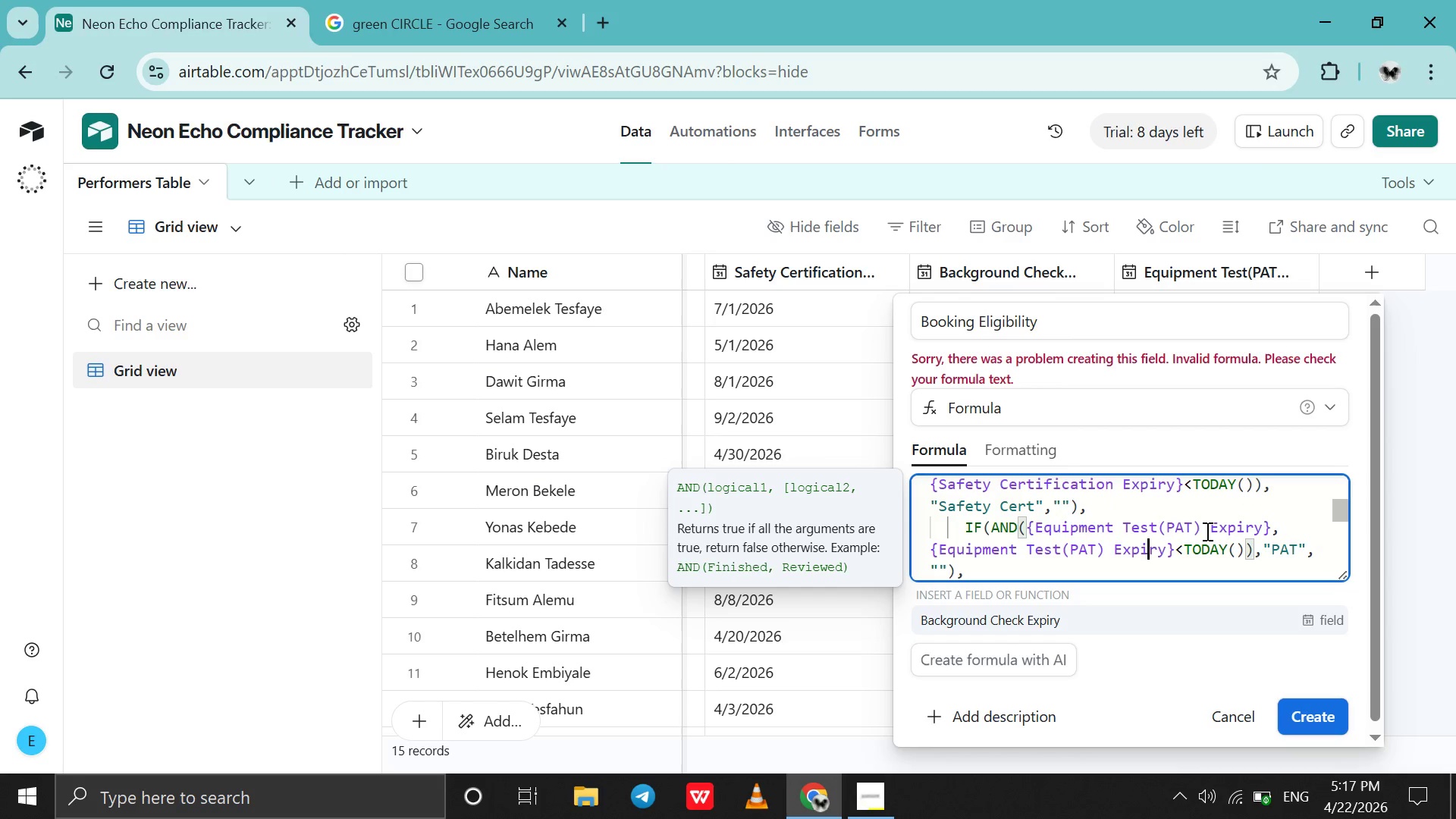 
key(ArrowDown)
 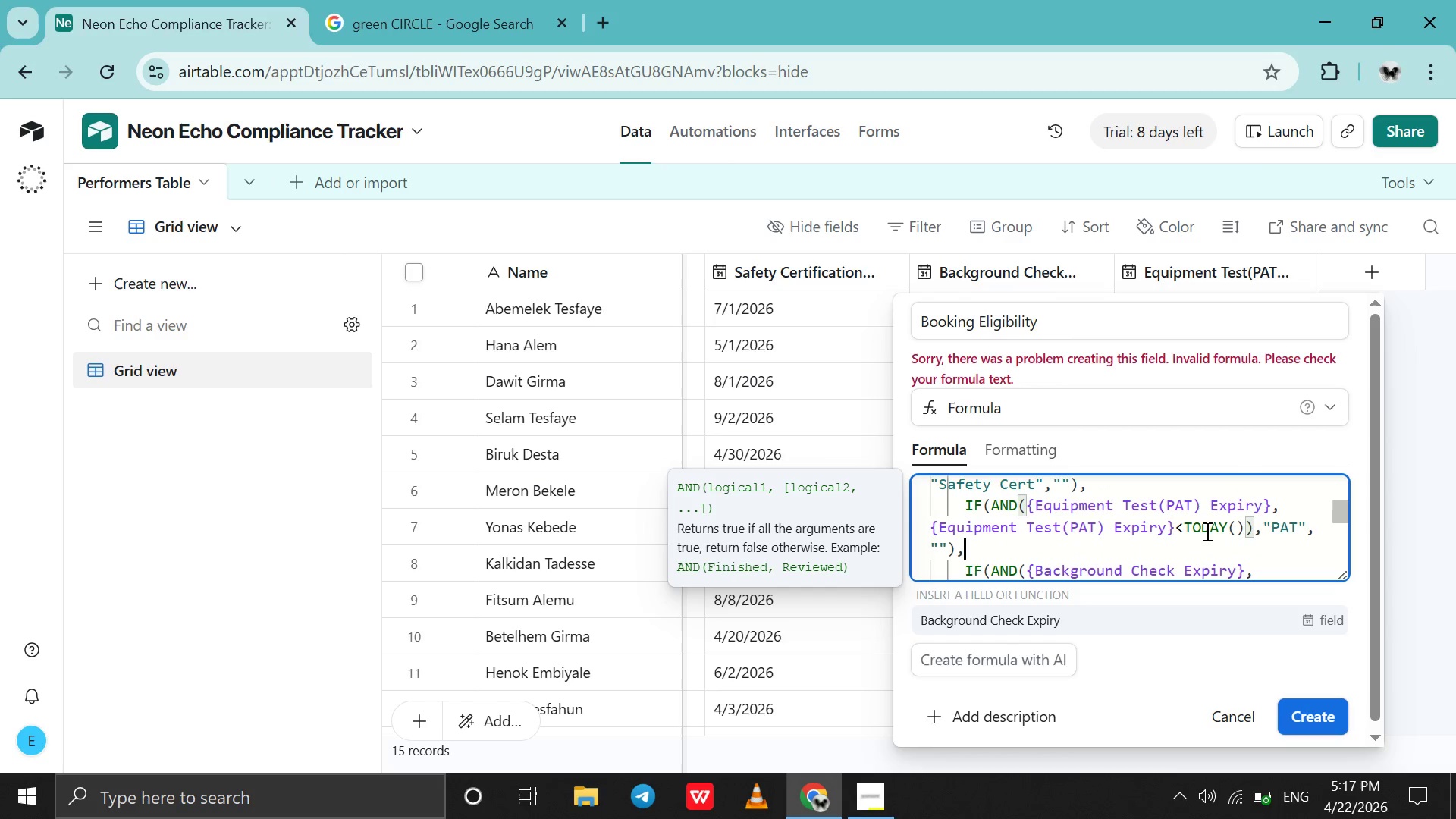 
key(ArrowDown)
 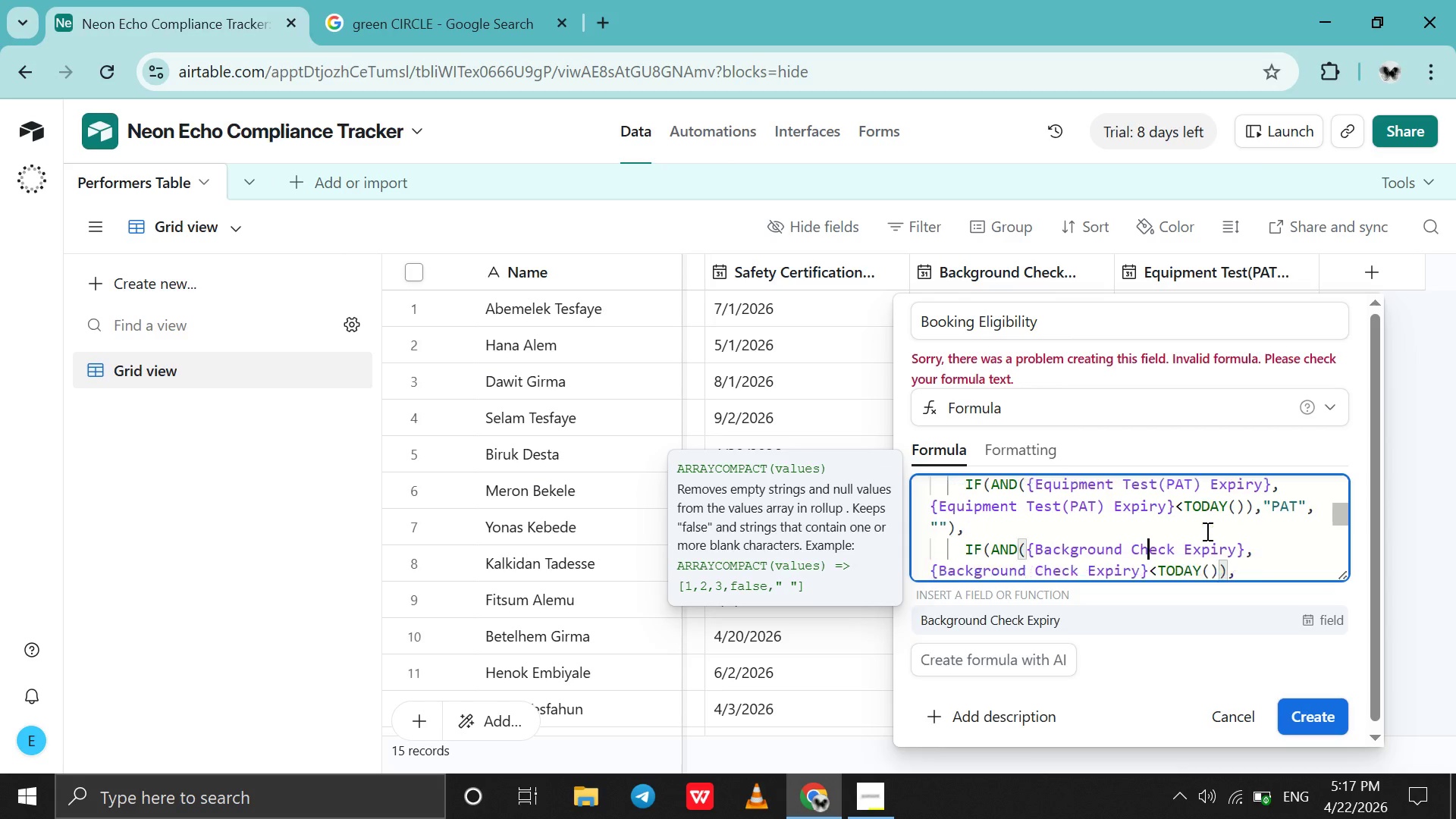 
key(ArrowDown)
 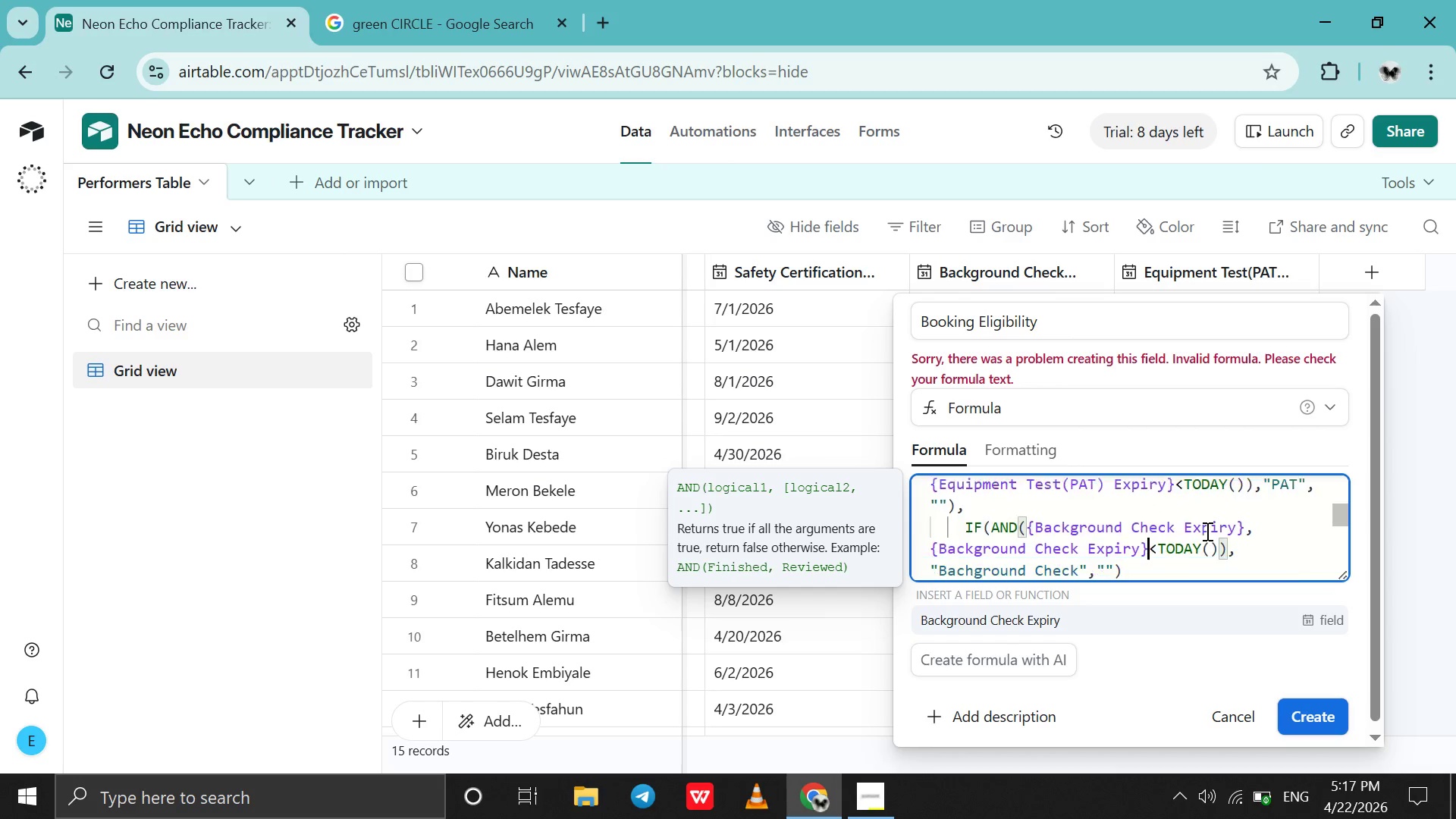 
key(ArrowDown)
 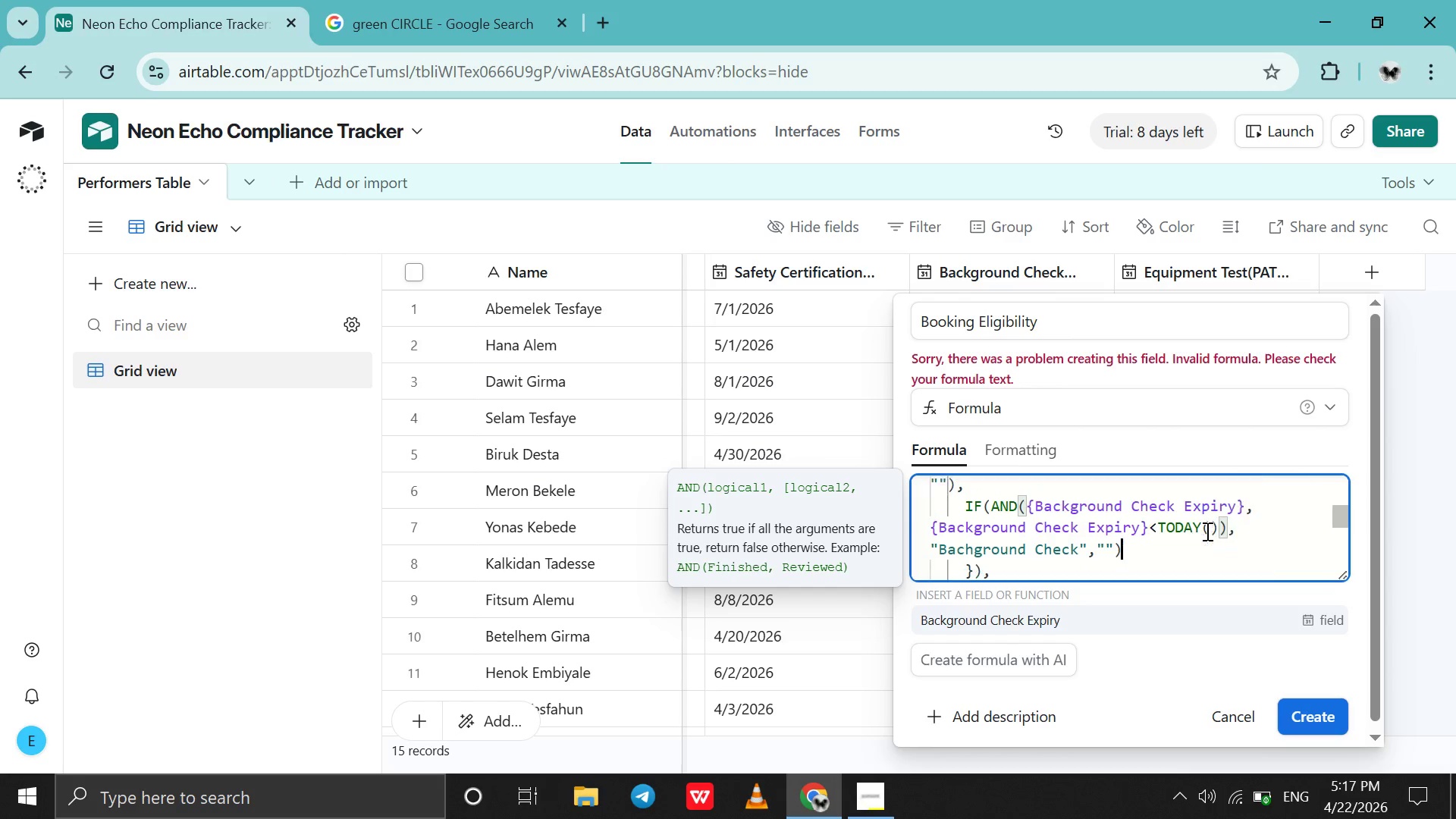 
key(ArrowDown)
 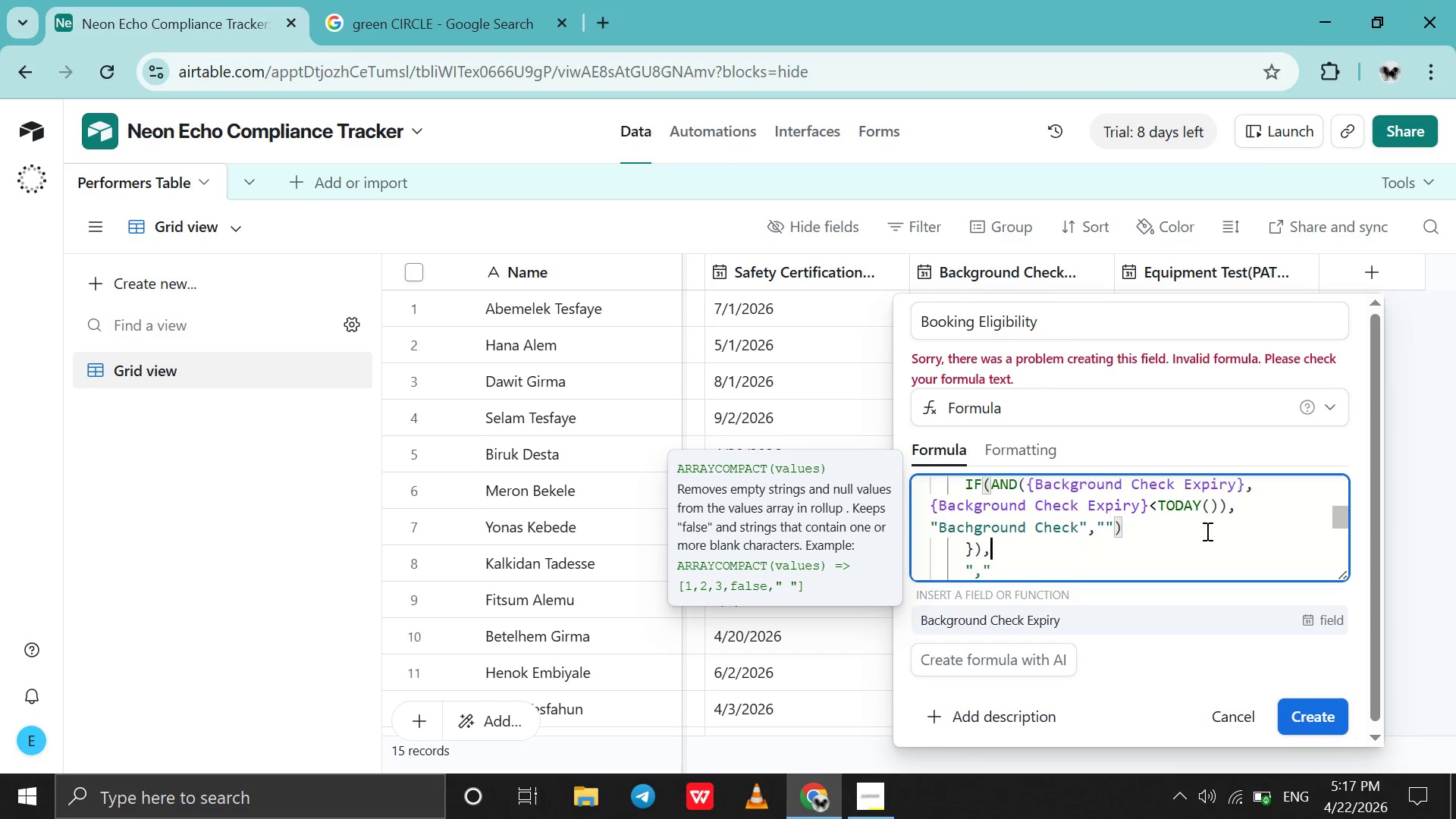 
key(ArrowDown)
 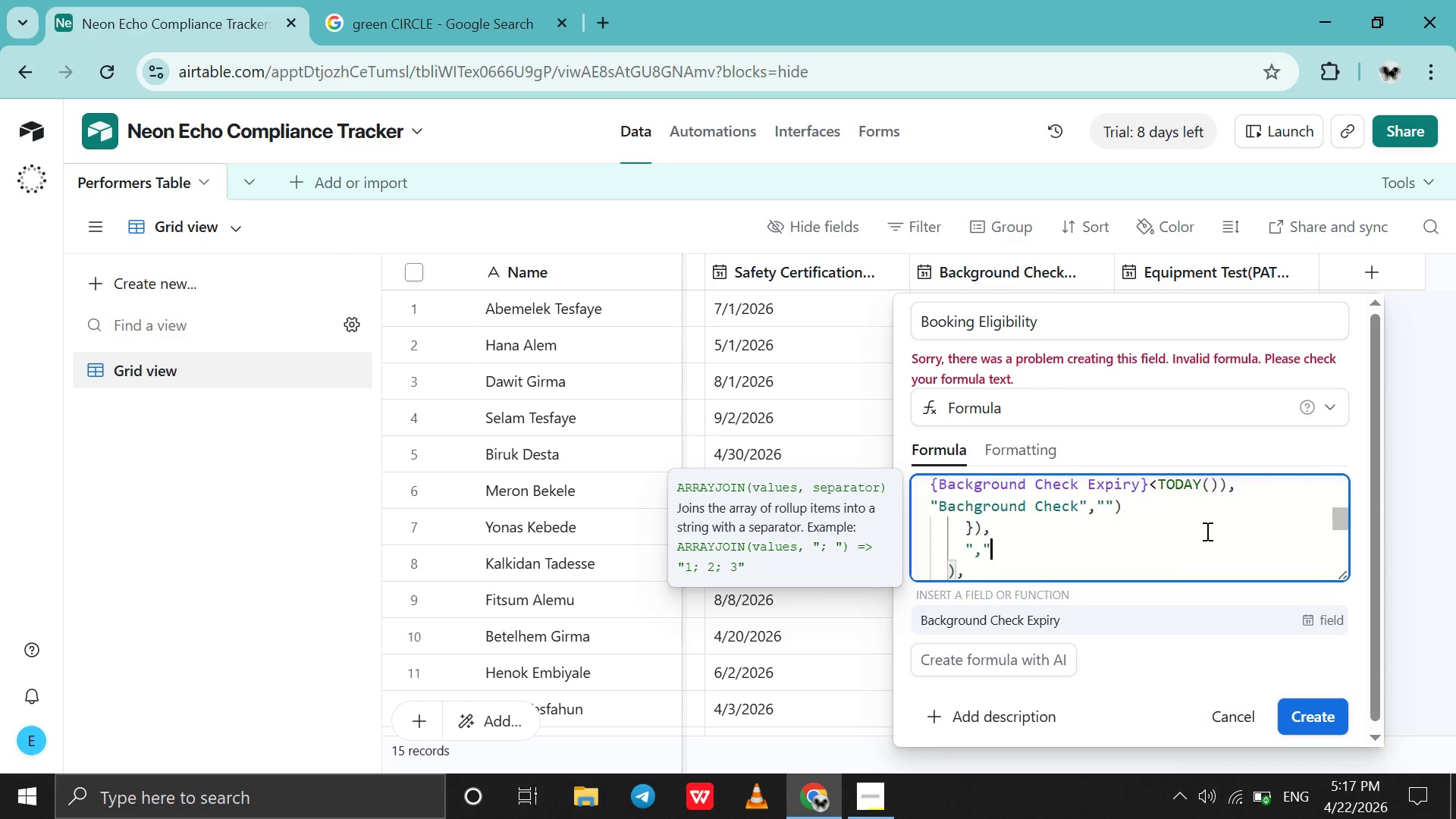 
key(ArrowDown)
 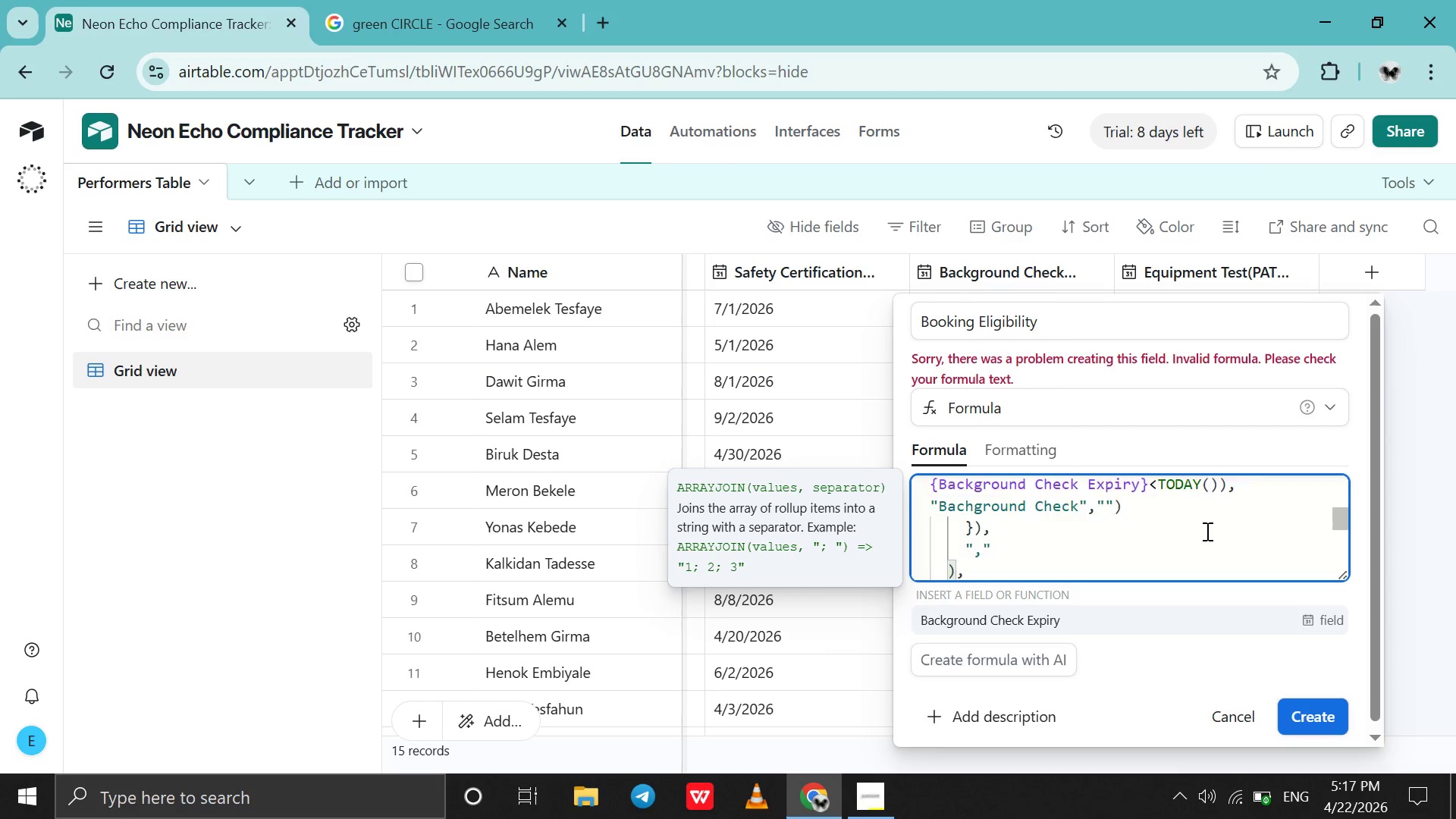 
key(ArrowDown)
 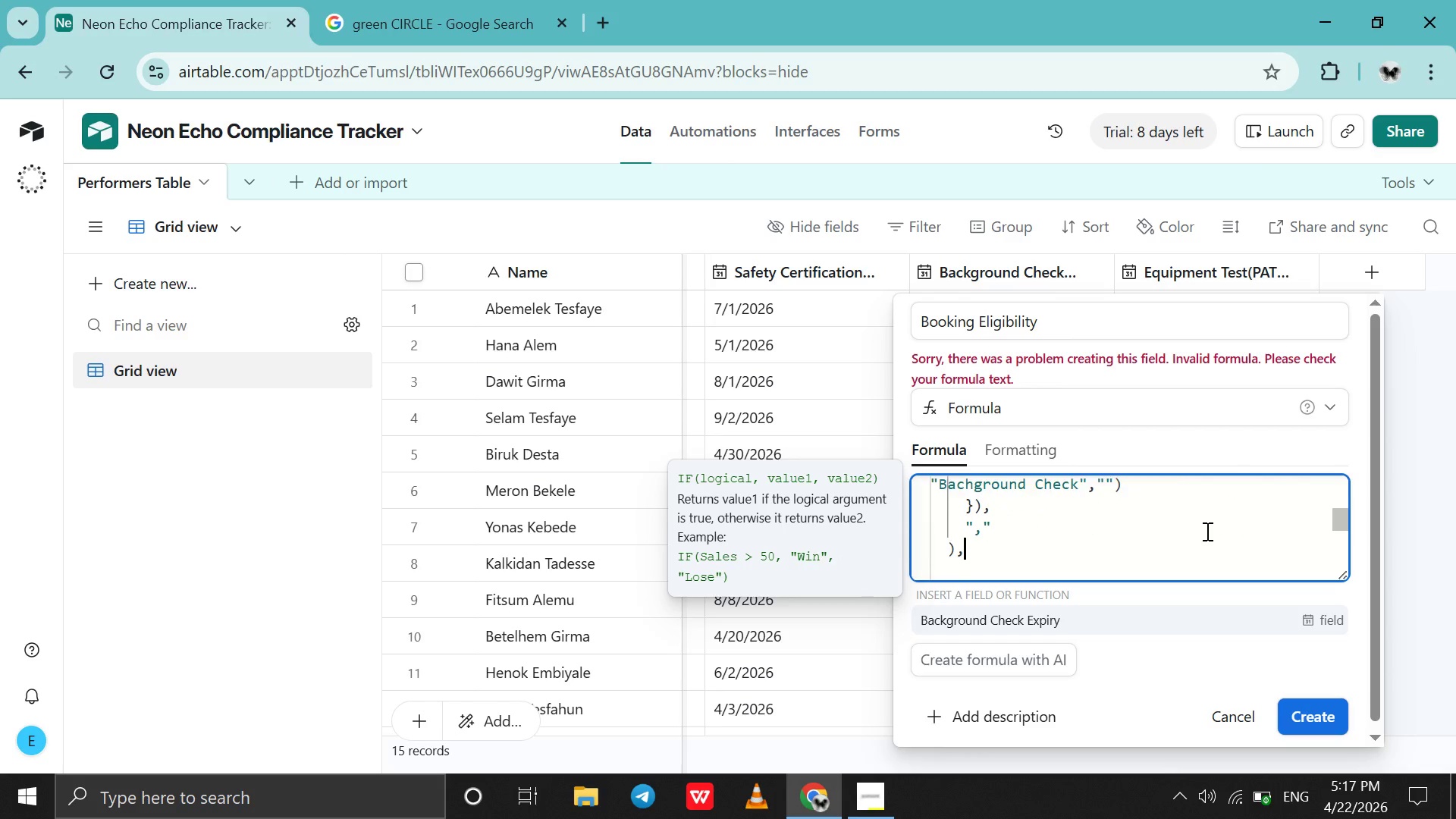 
key(ArrowDown)
 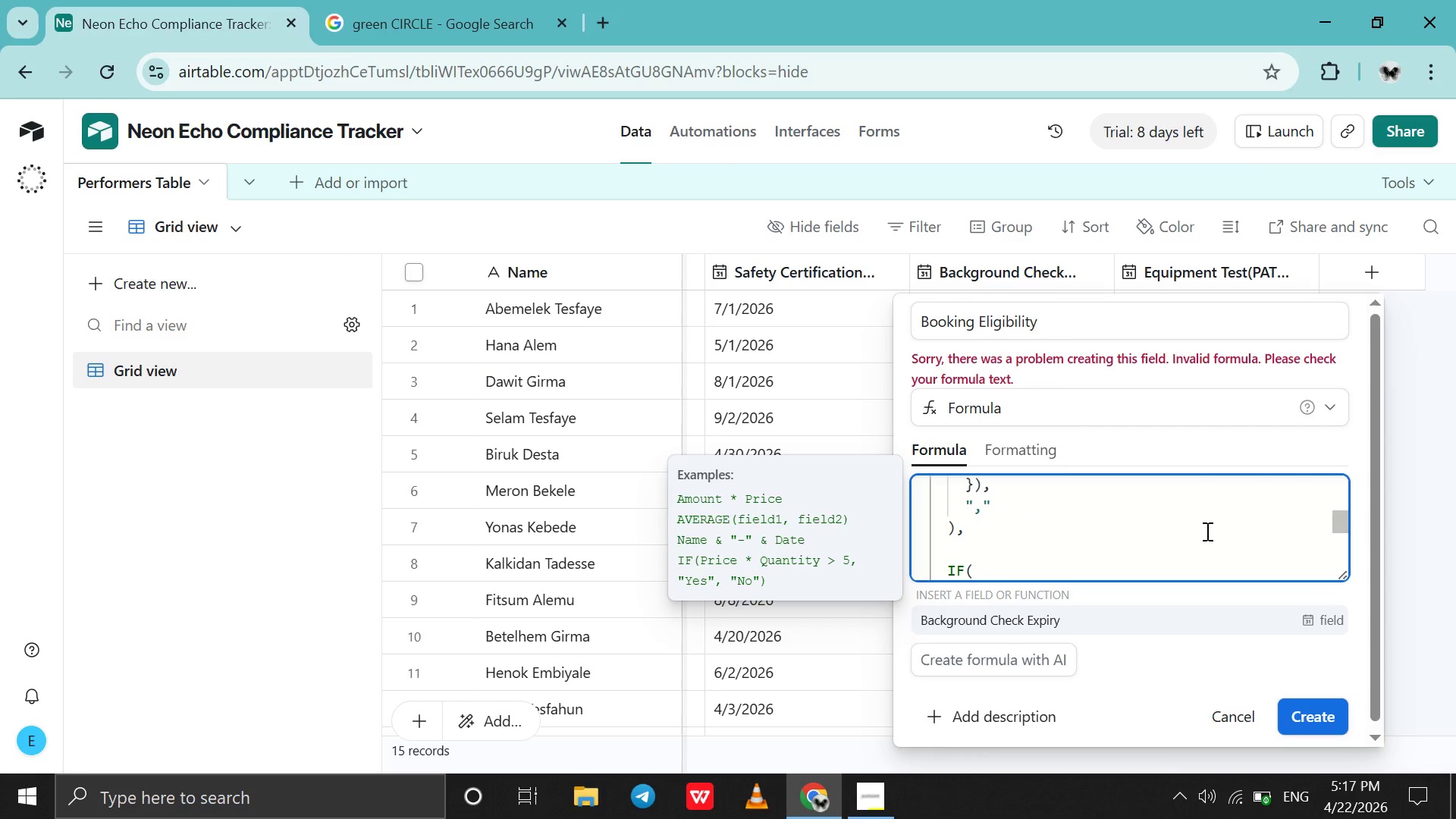 
key(ArrowDown)
 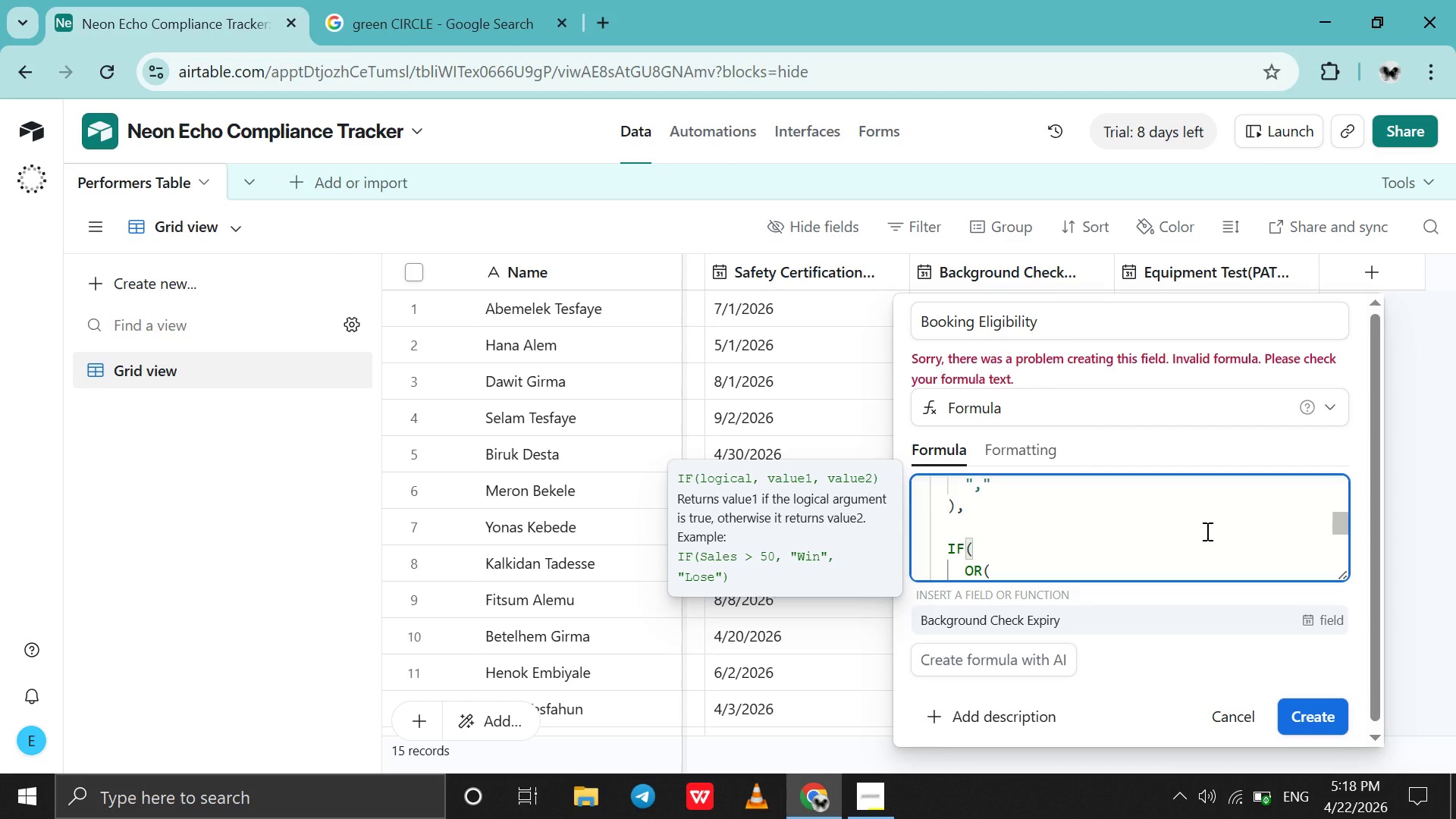 
key(ArrowDown)
 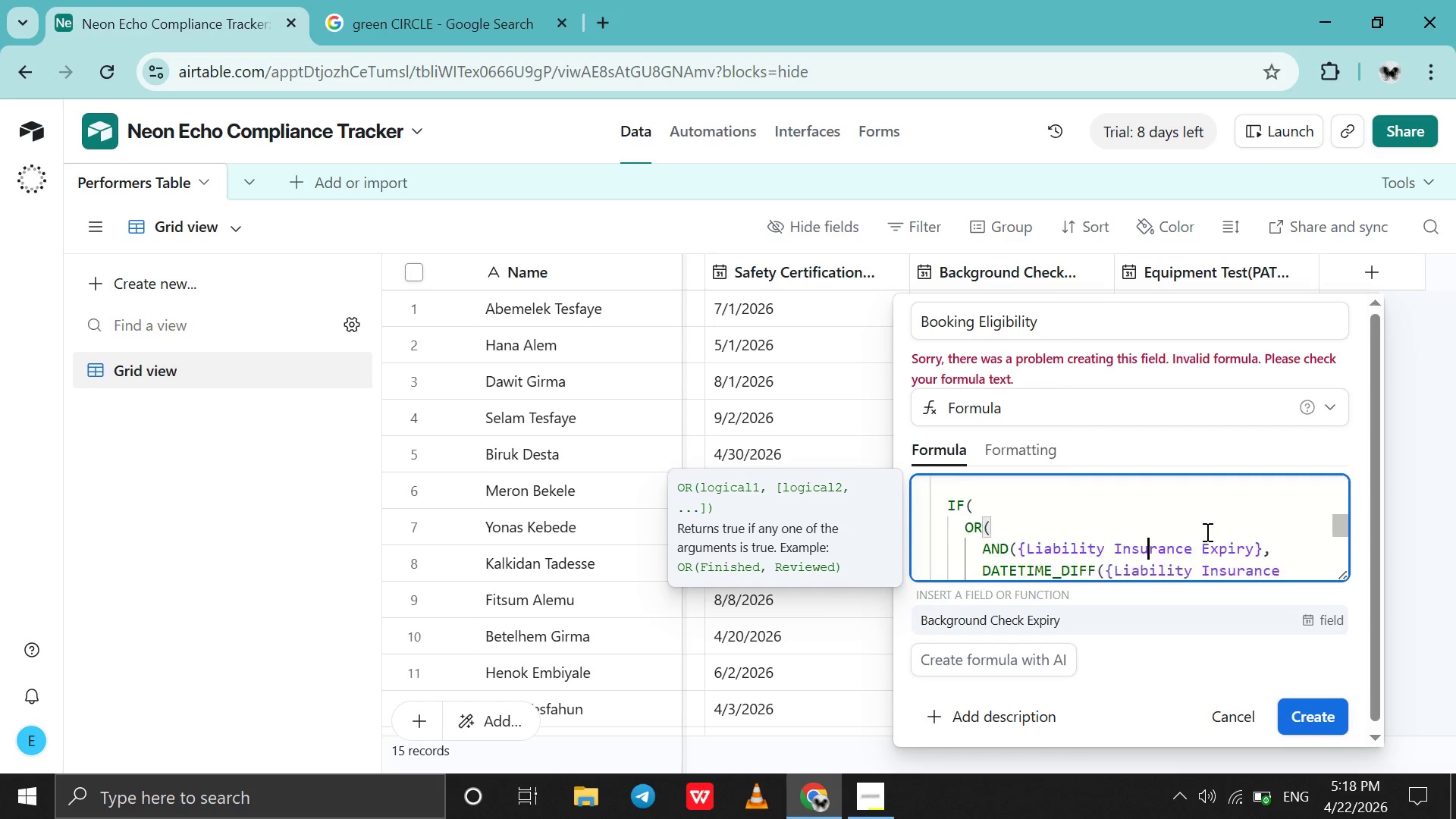 
key(ArrowDown)
 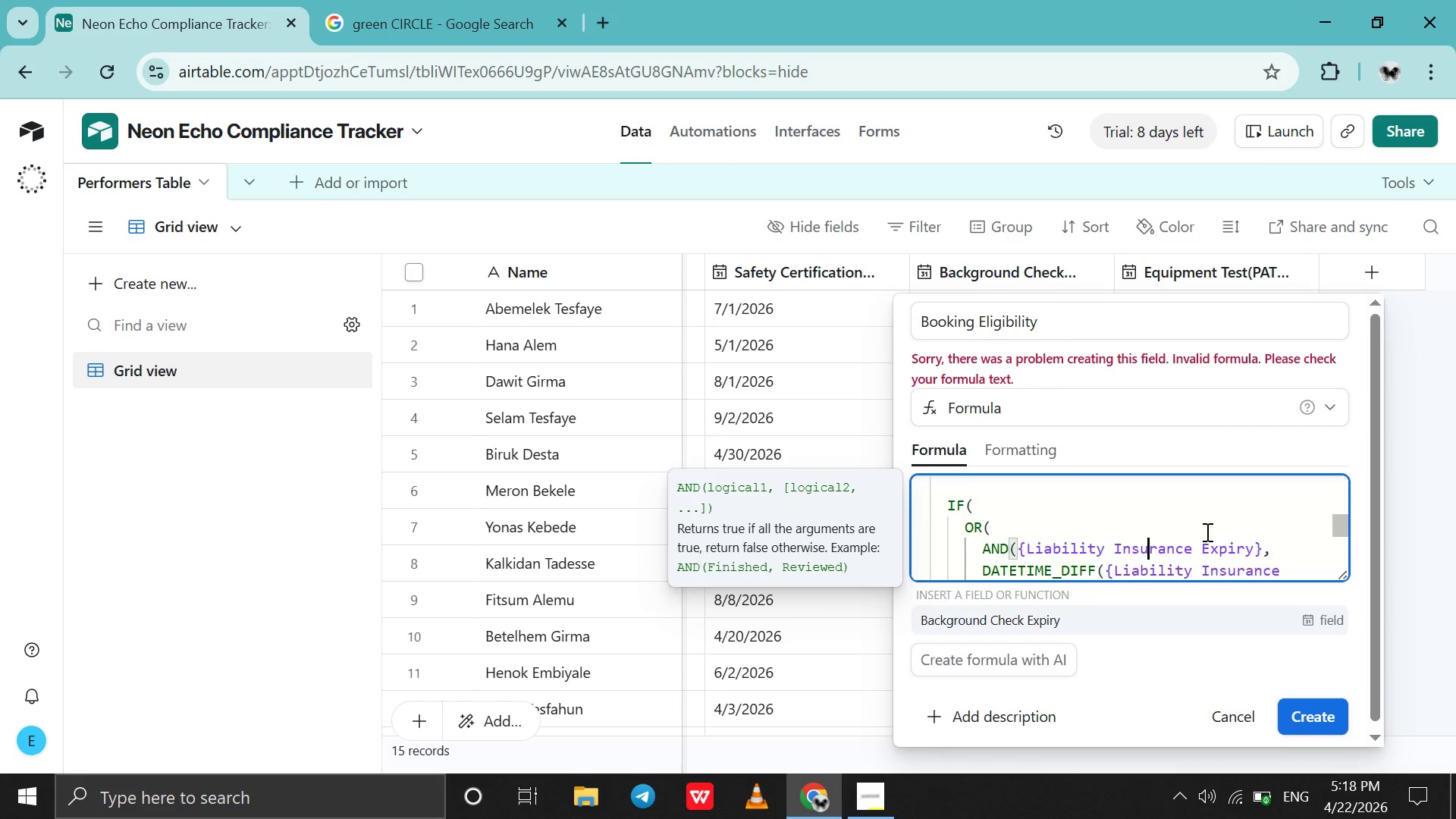 
key(ArrowDown)
 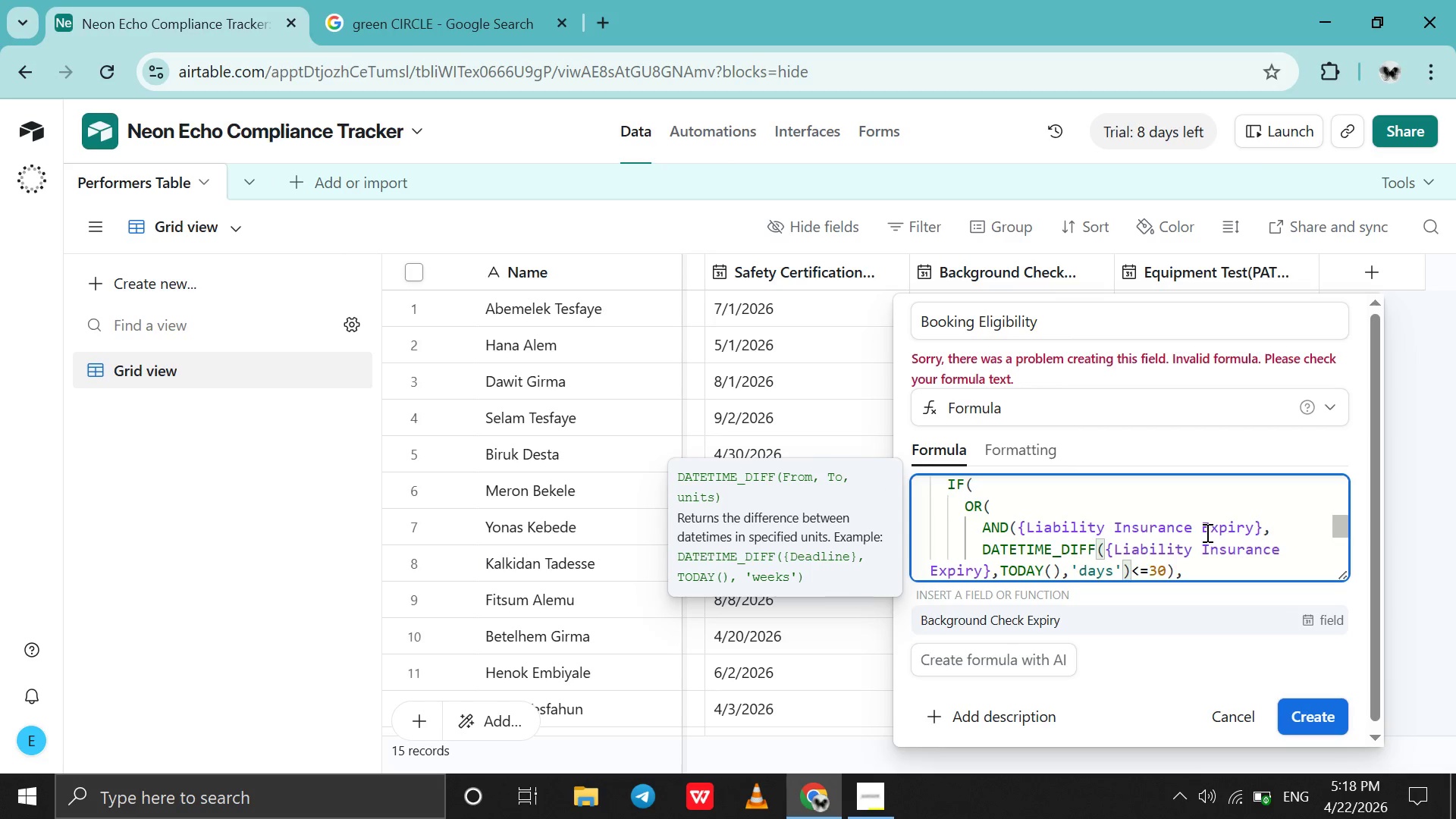 
key(ArrowDown)
 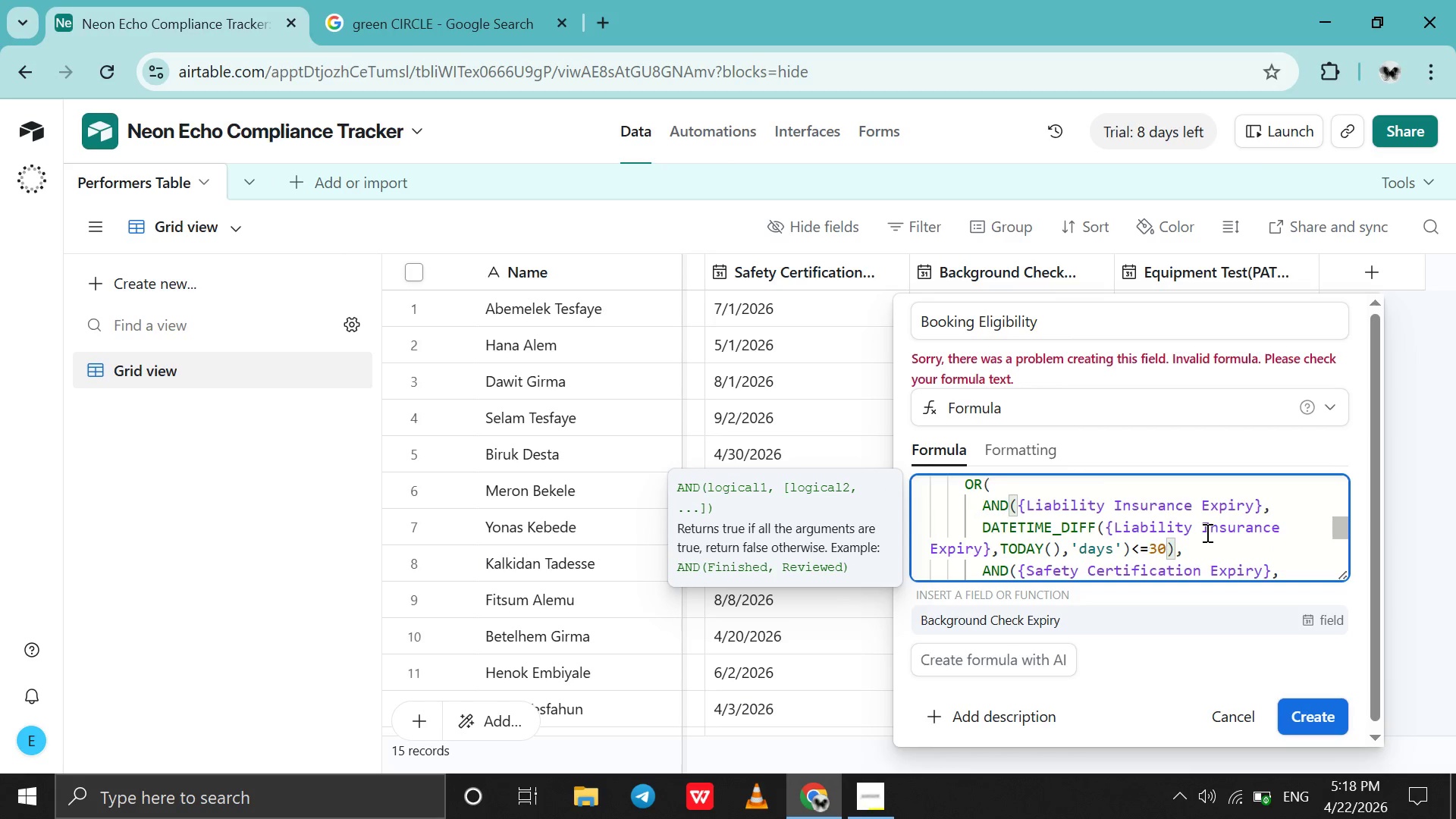 
key(ArrowDown)
 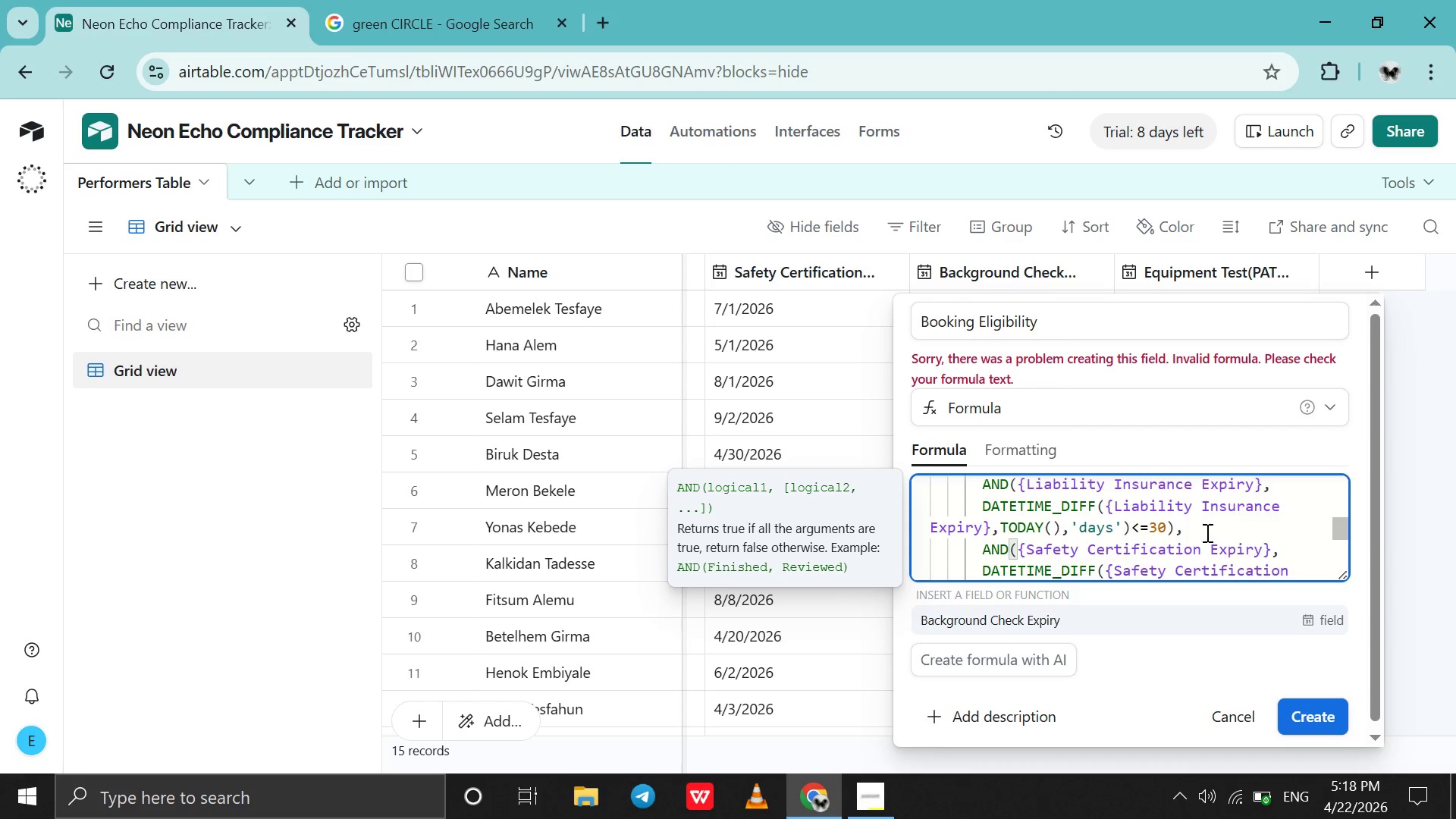 
key(ArrowDown)
 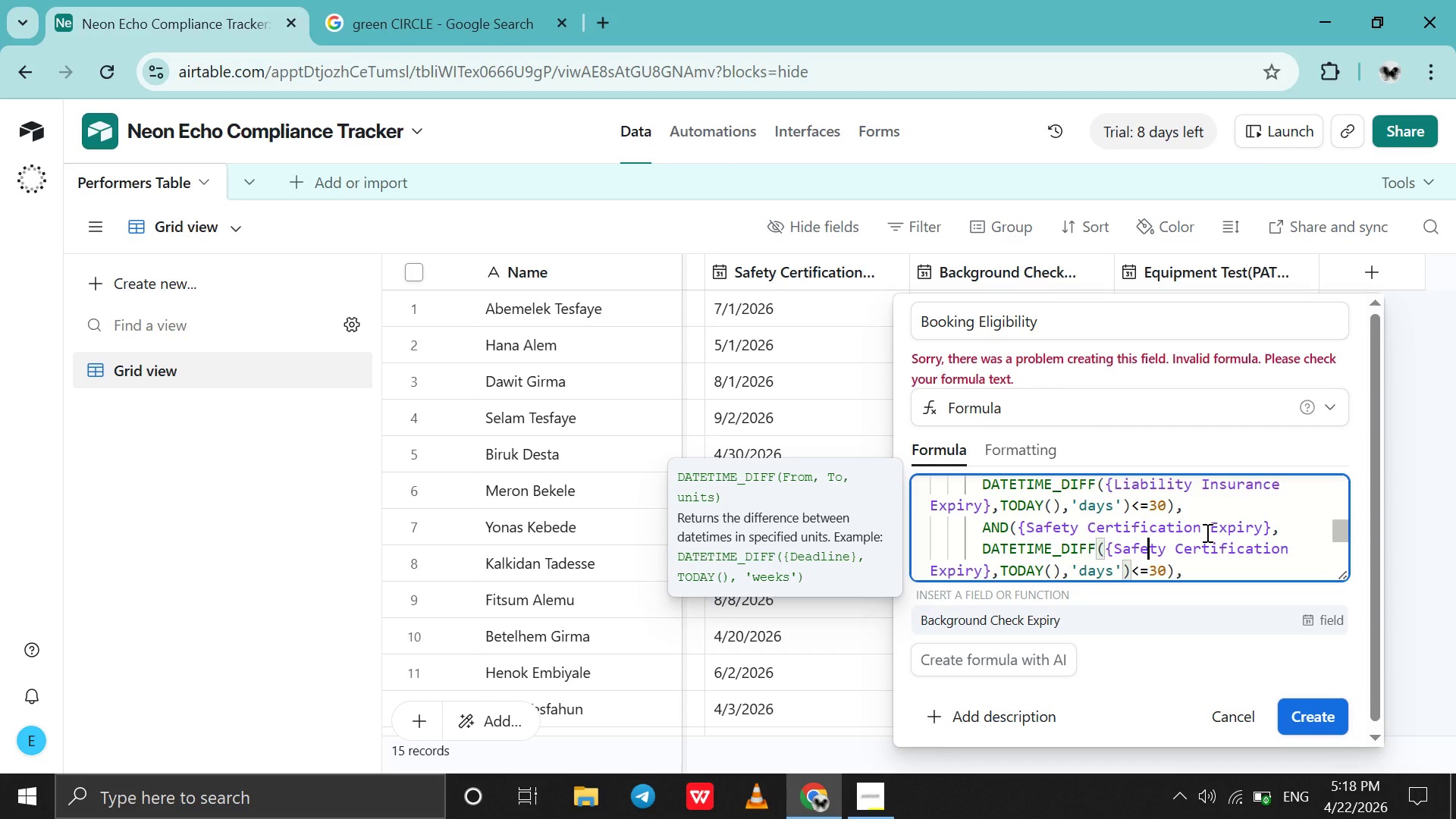 
wait(33.06)
 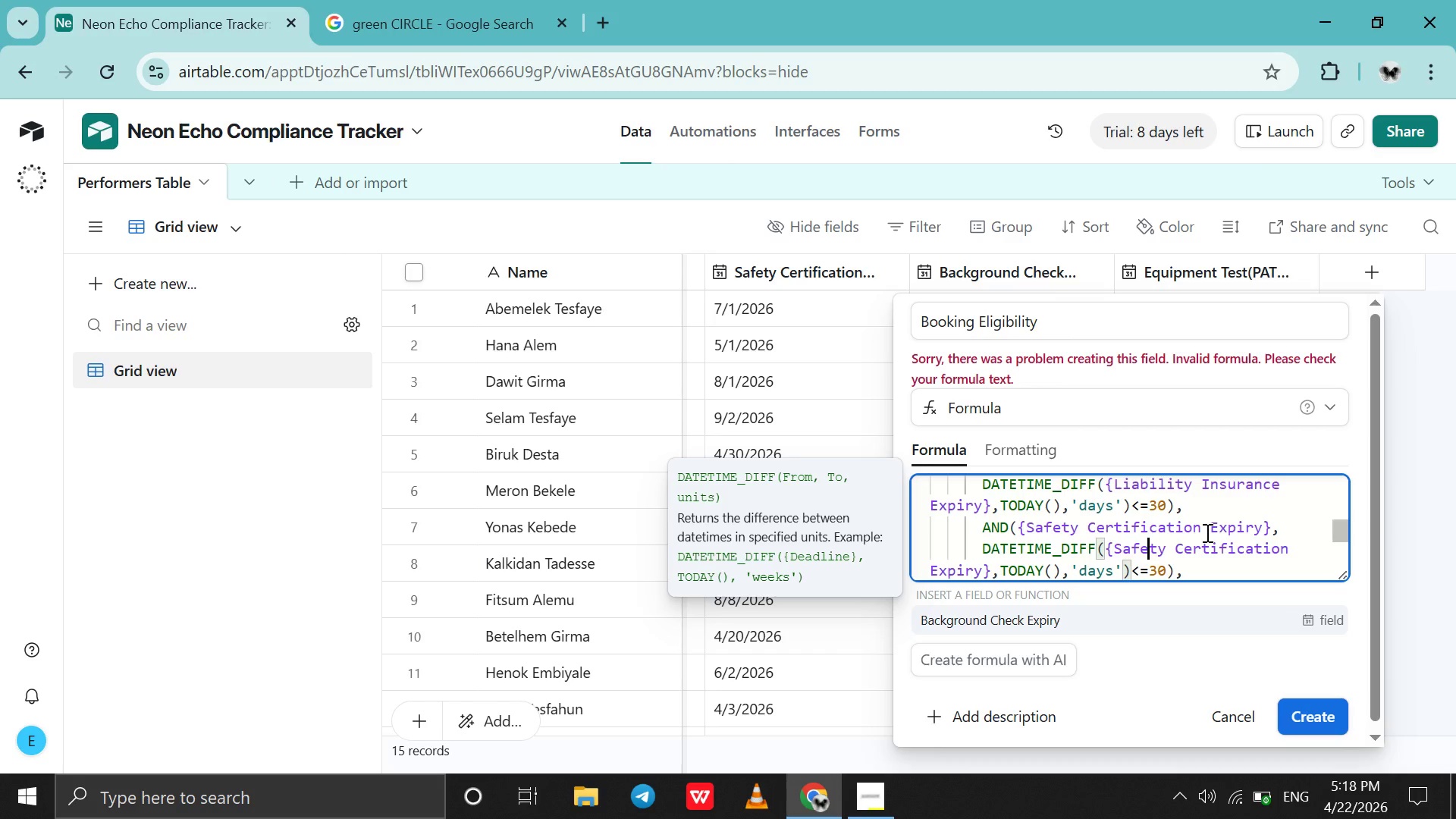 
key(ArrowDown)
 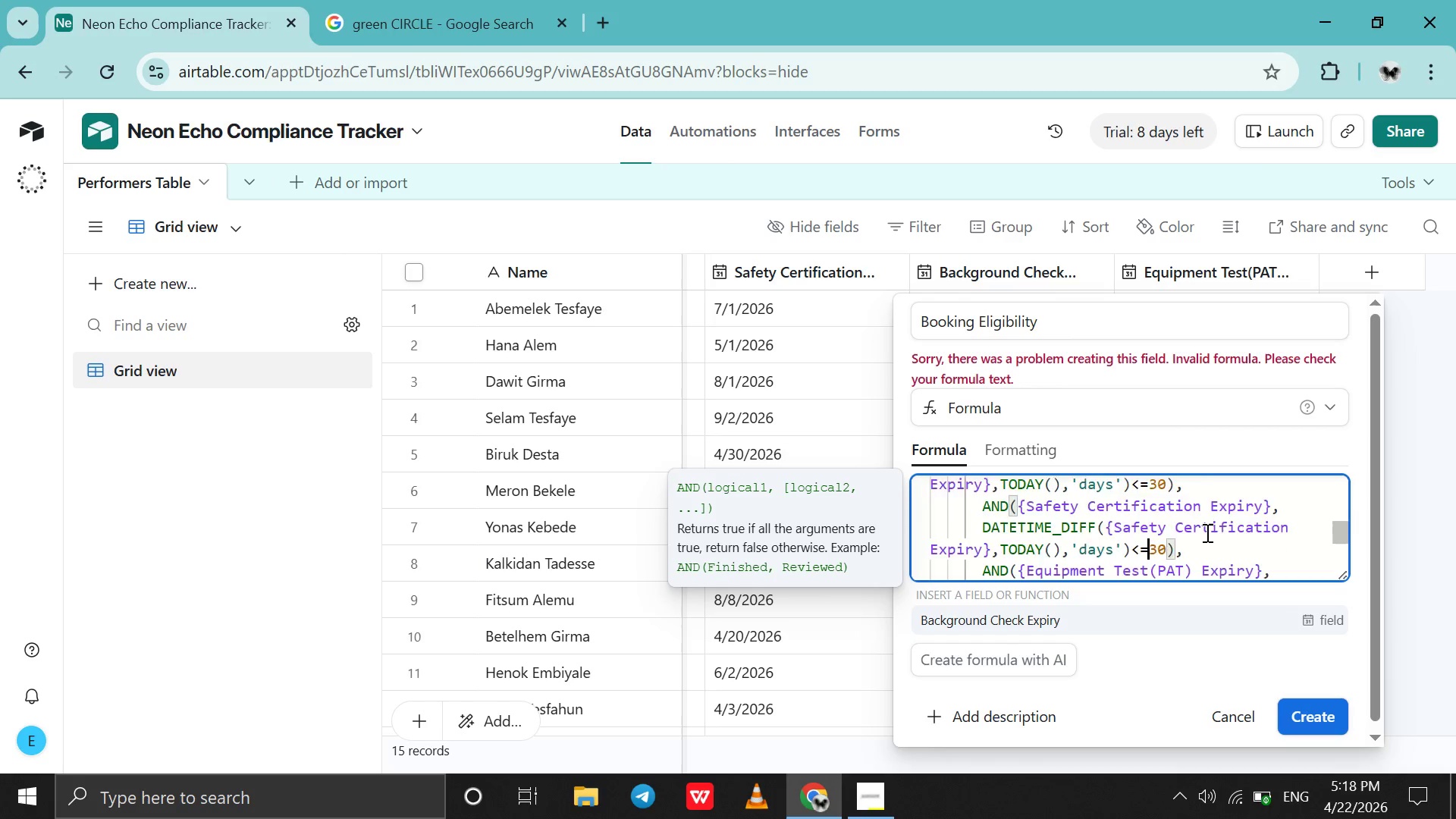 
key(ArrowDown)
 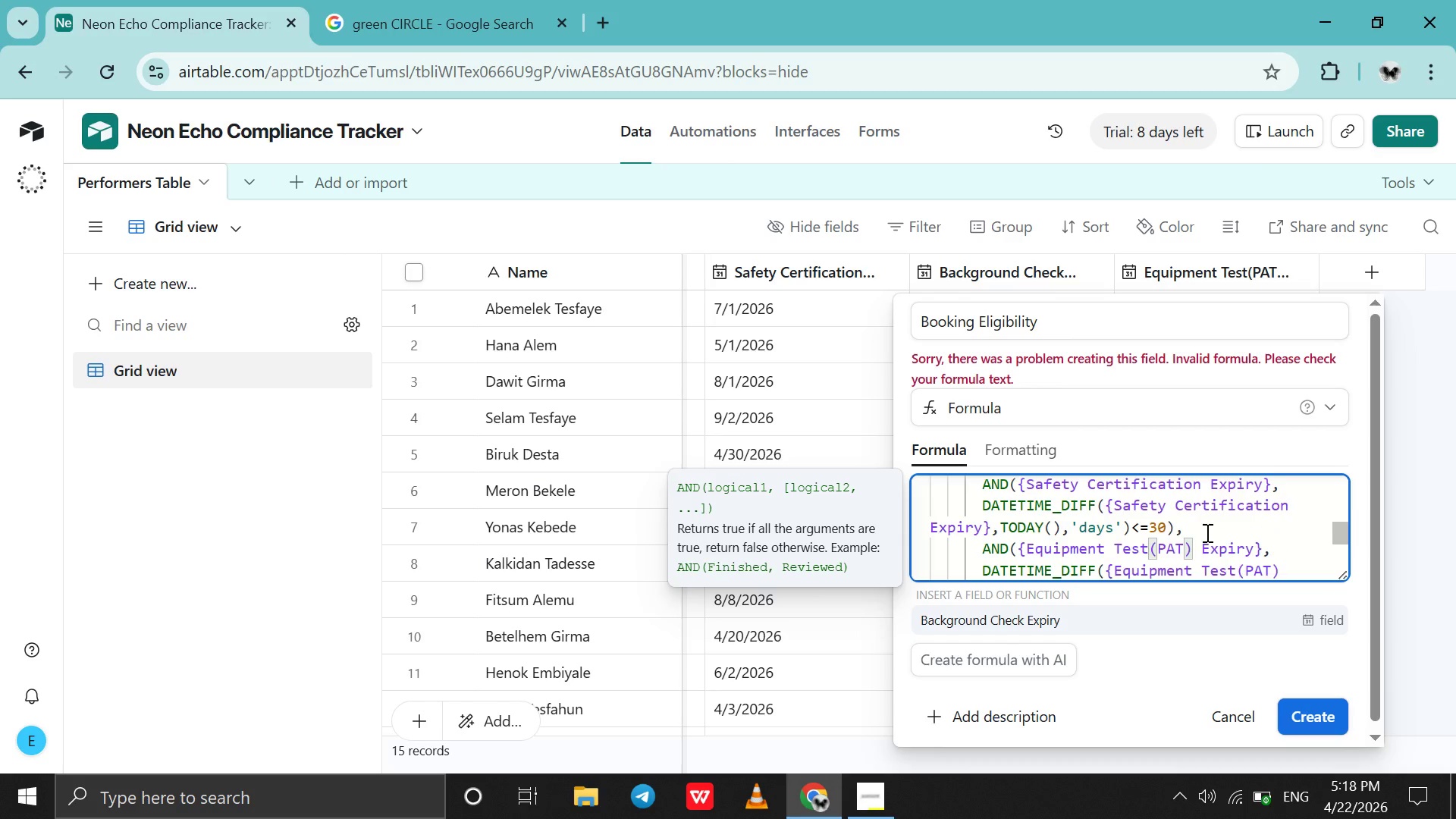 
key(ArrowDown)
 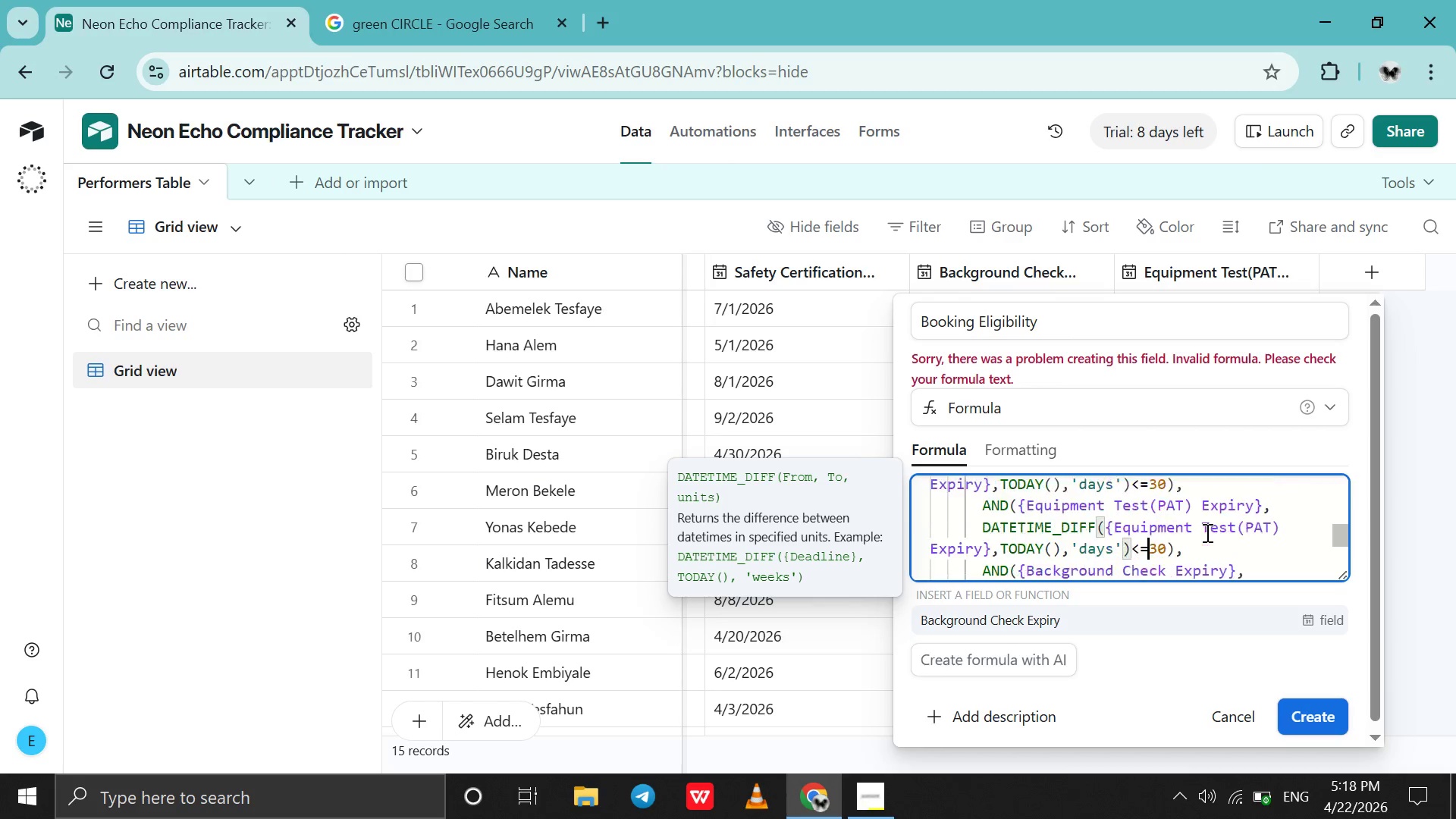 
key(ArrowDown)
 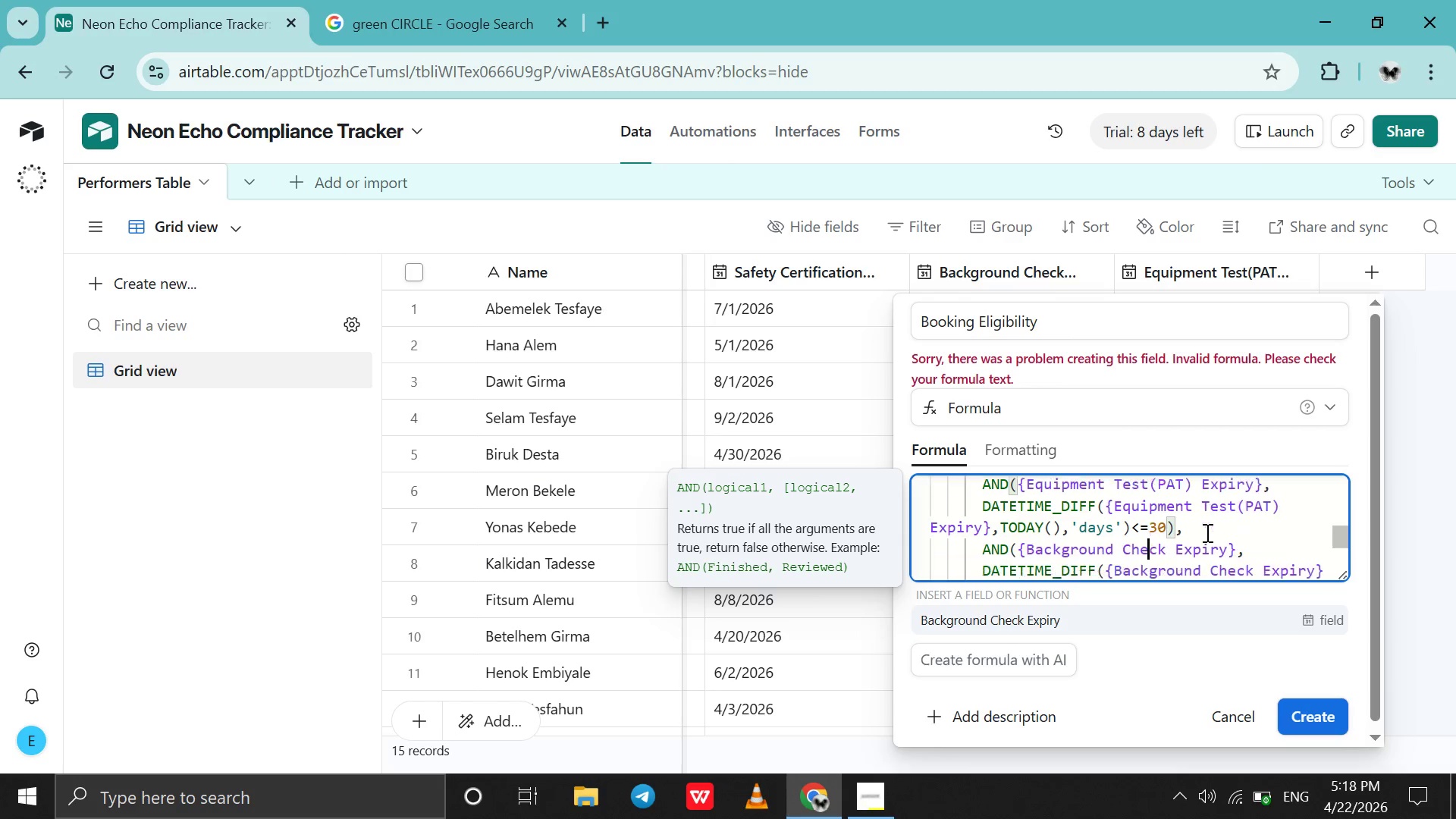 
key(ArrowDown)
 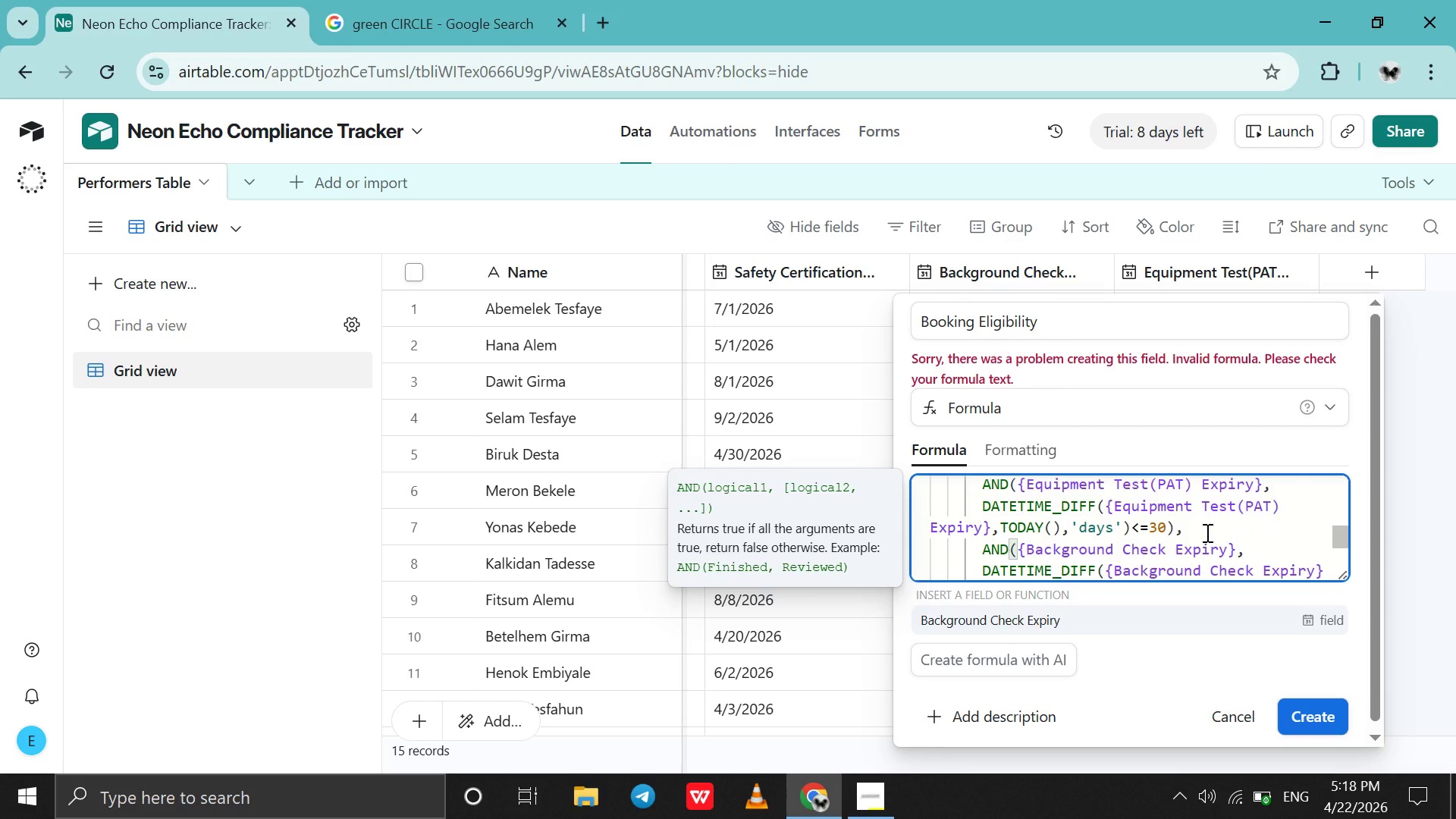 
key(ArrowDown)
 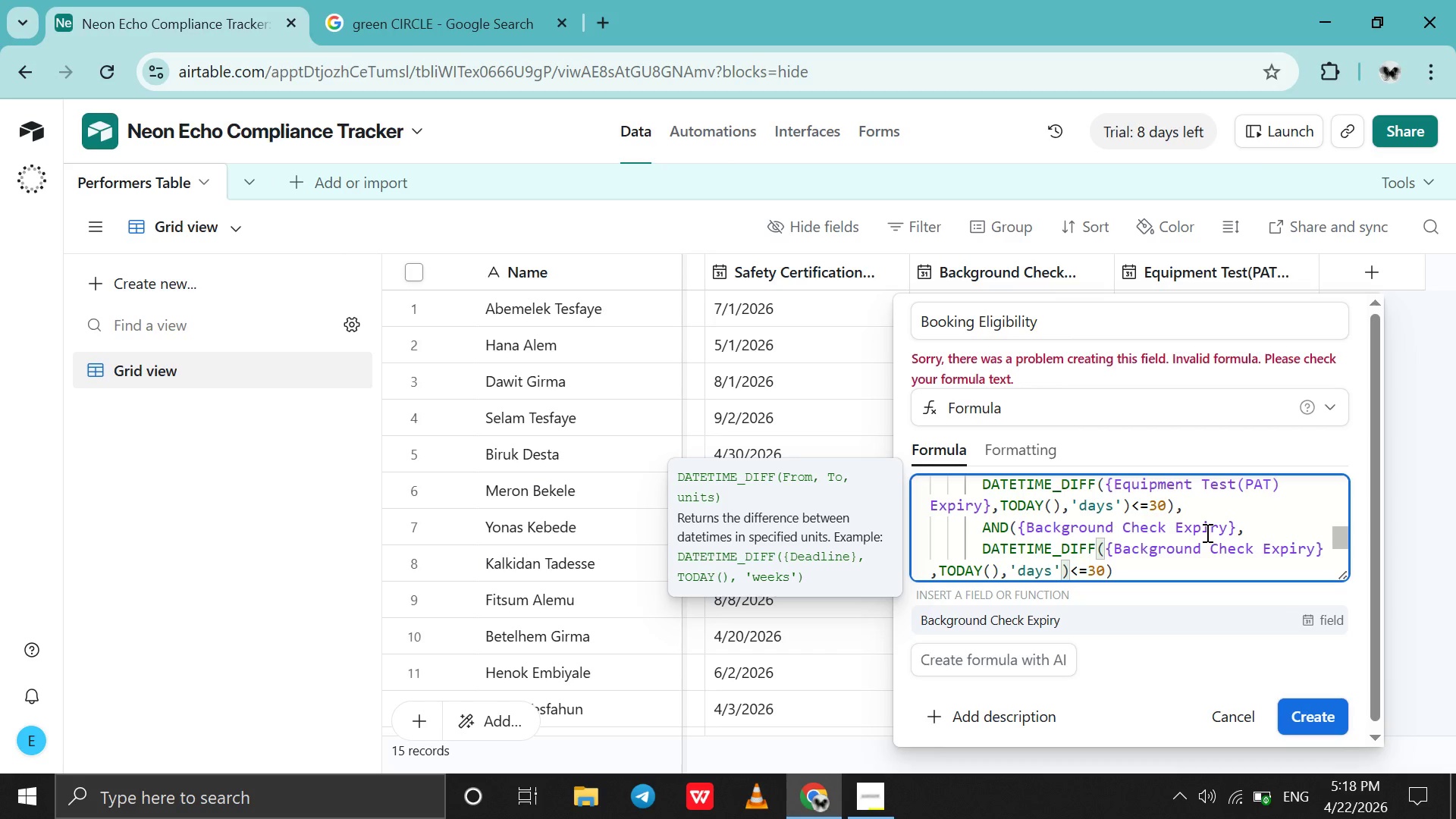 
wait(10.38)
 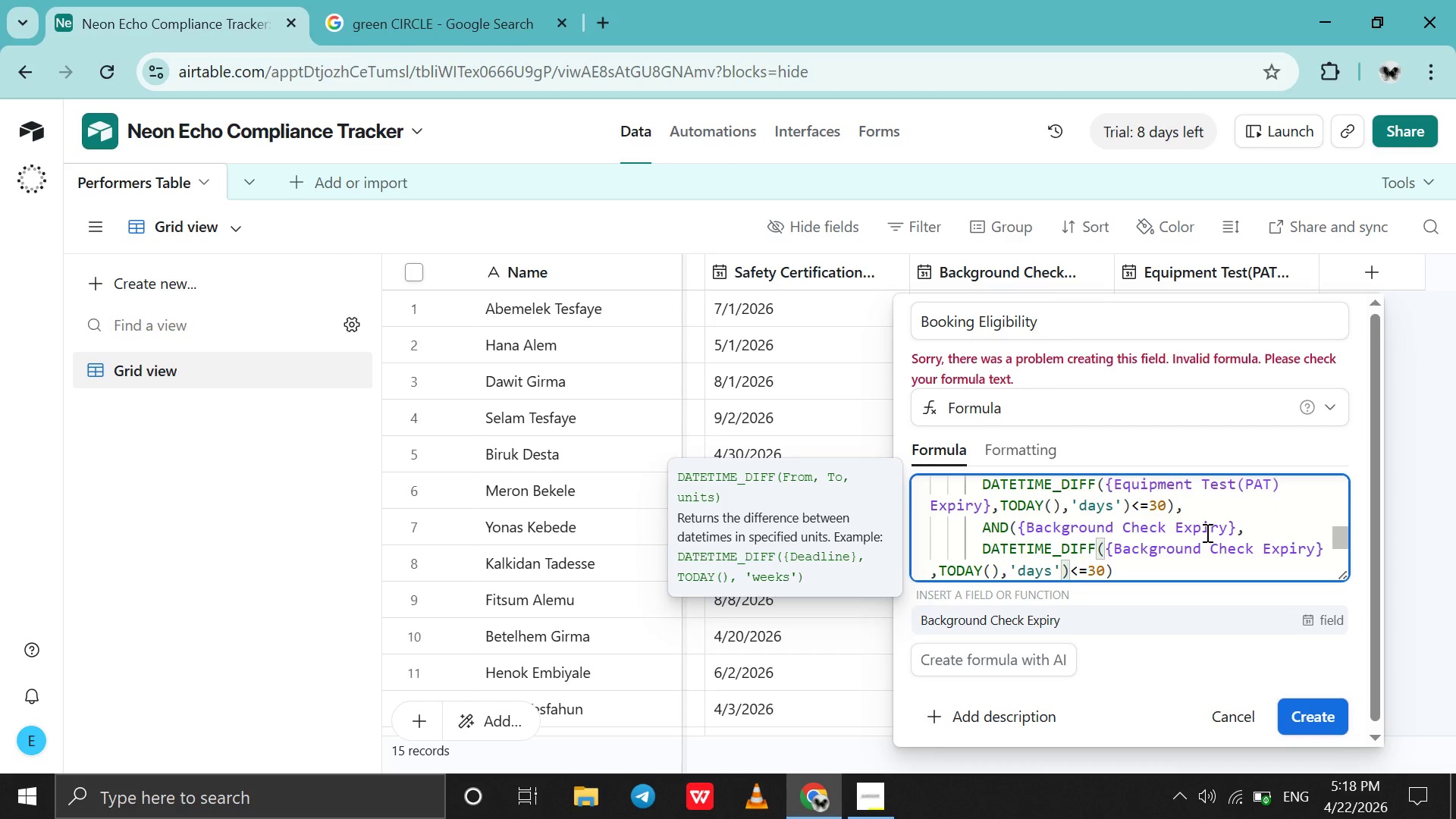 
key(ArrowDown)
 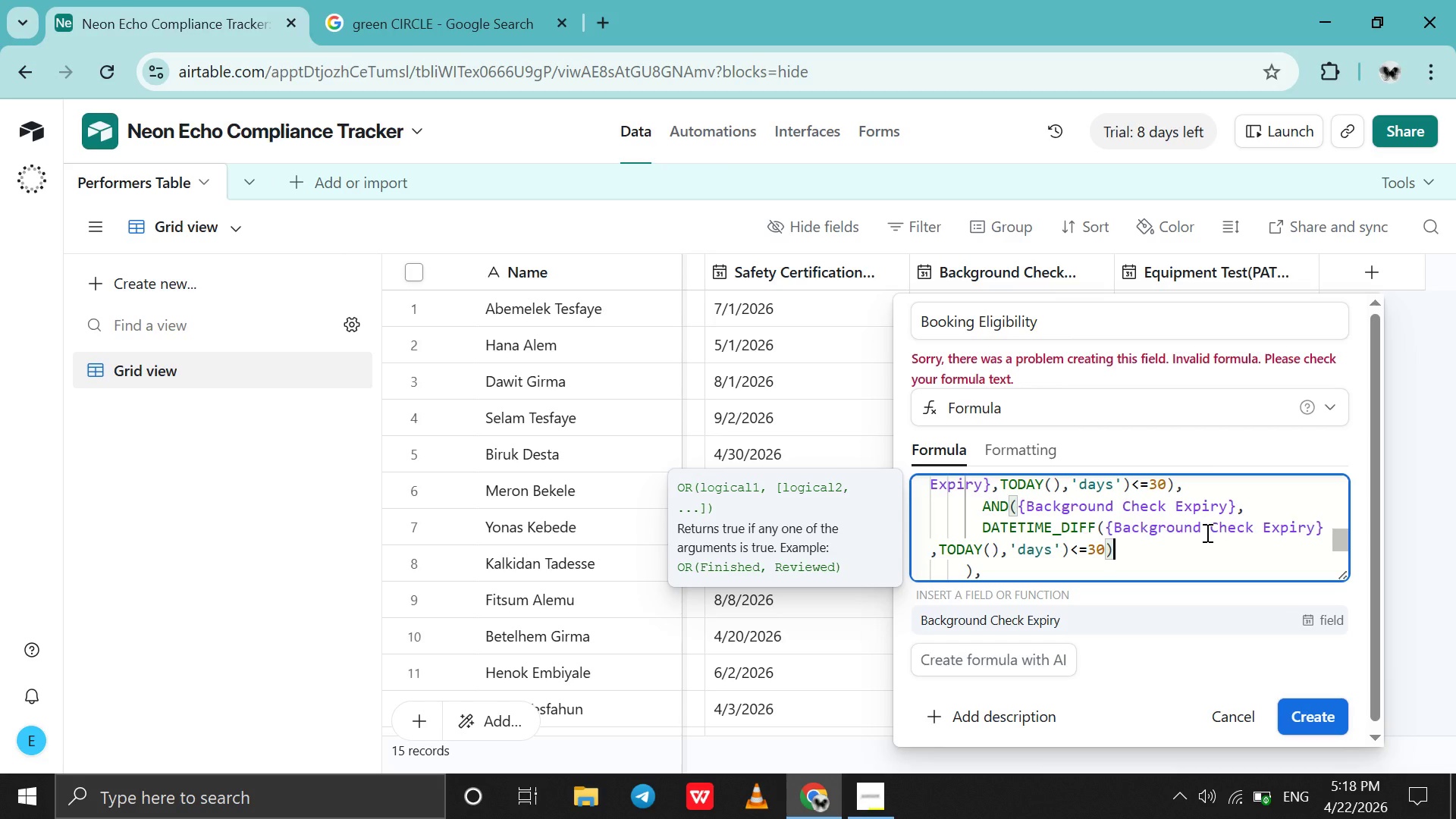 
key(ArrowDown)
 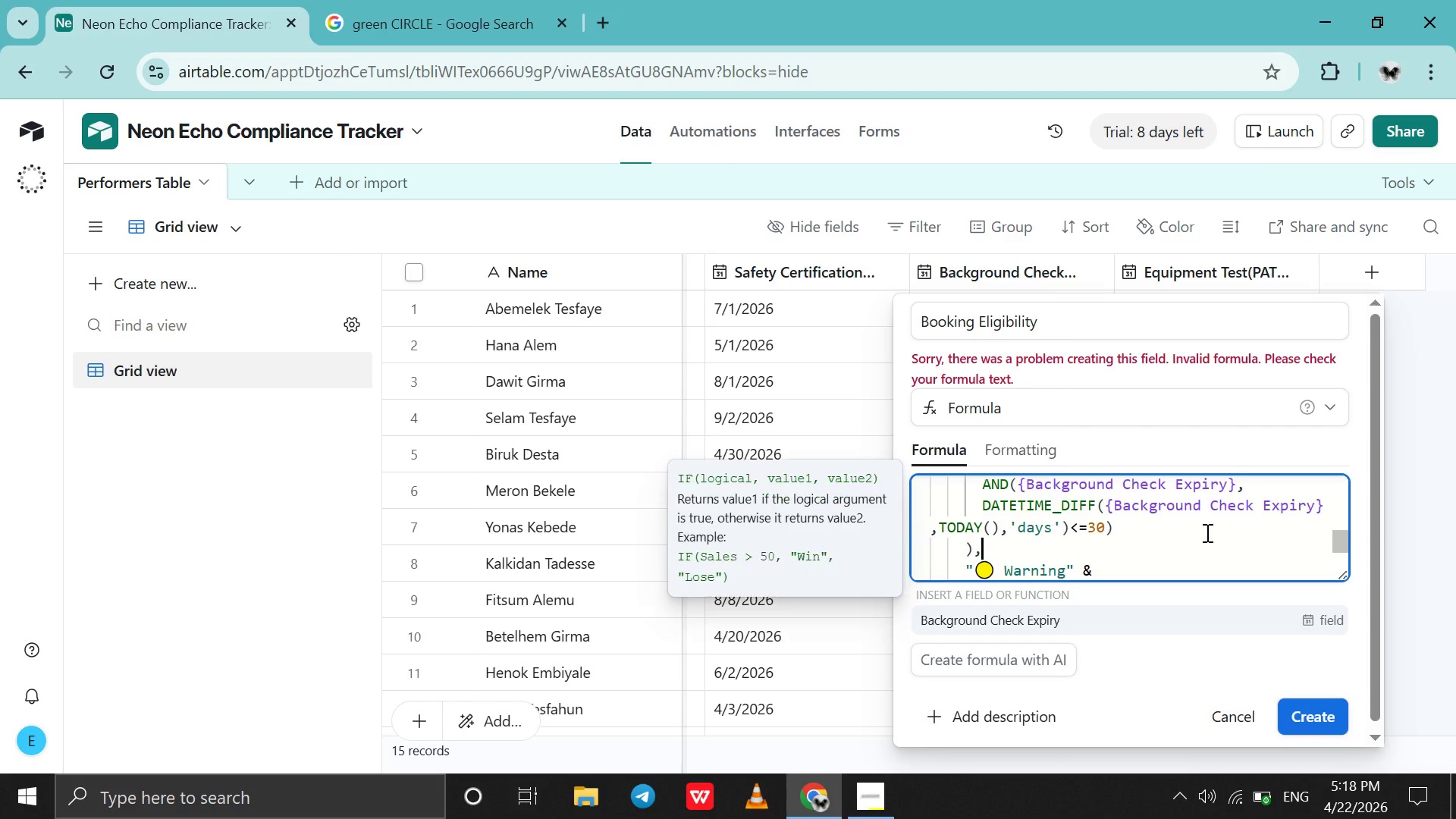 
key(ArrowDown)
 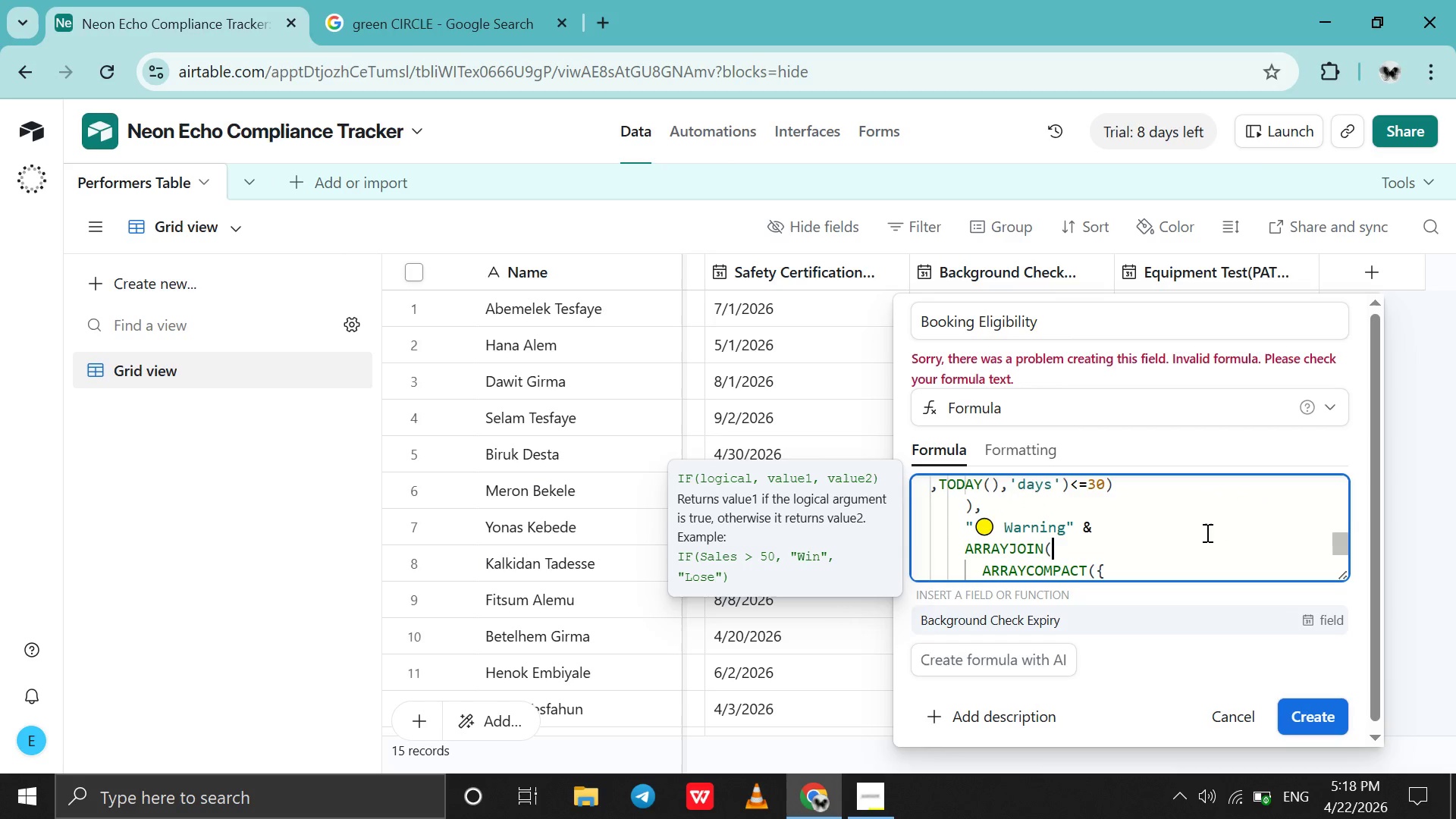 
key(ArrowDown)
 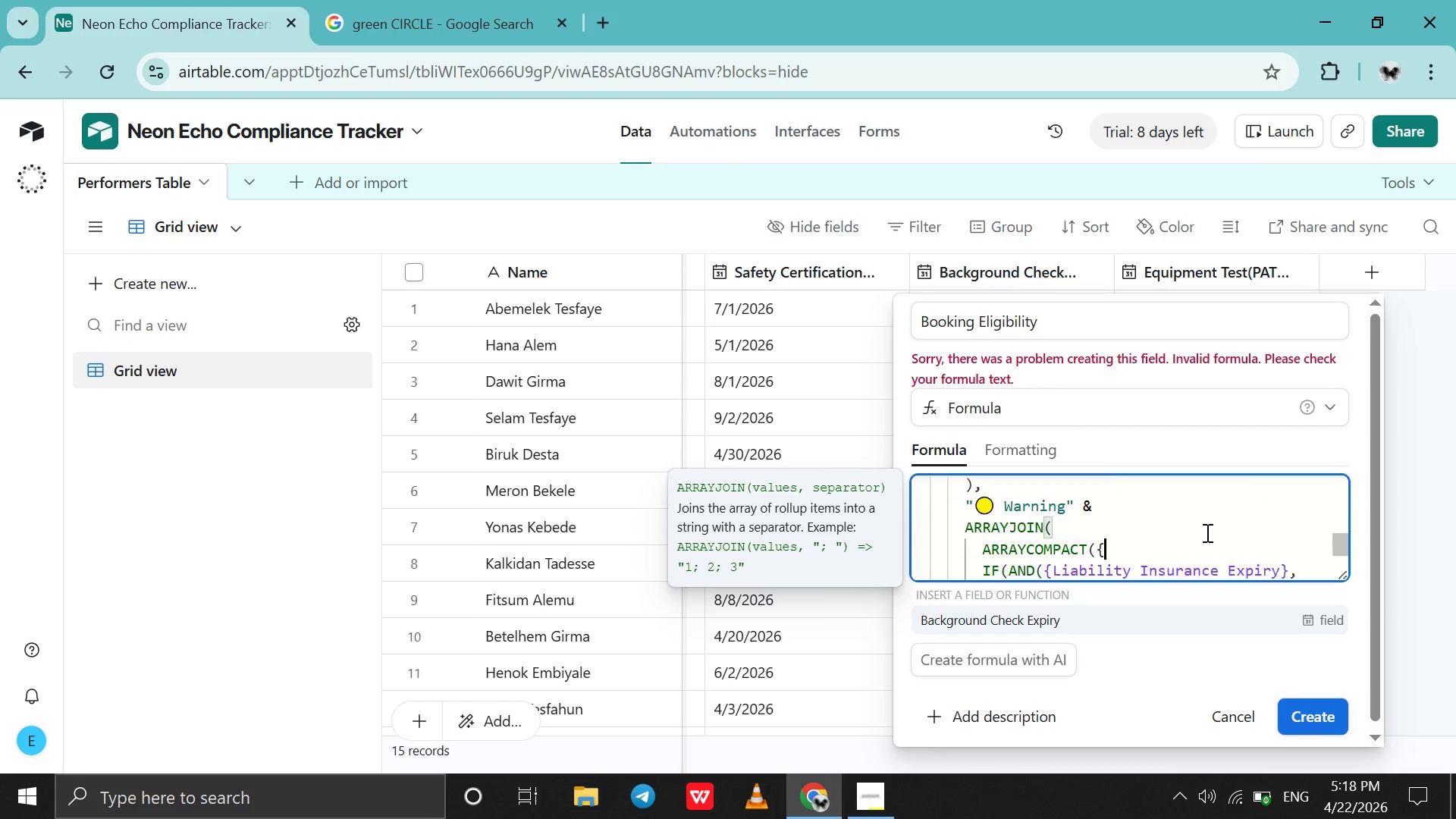 
hold_key(key=ArrowDown, duration=0.5)
 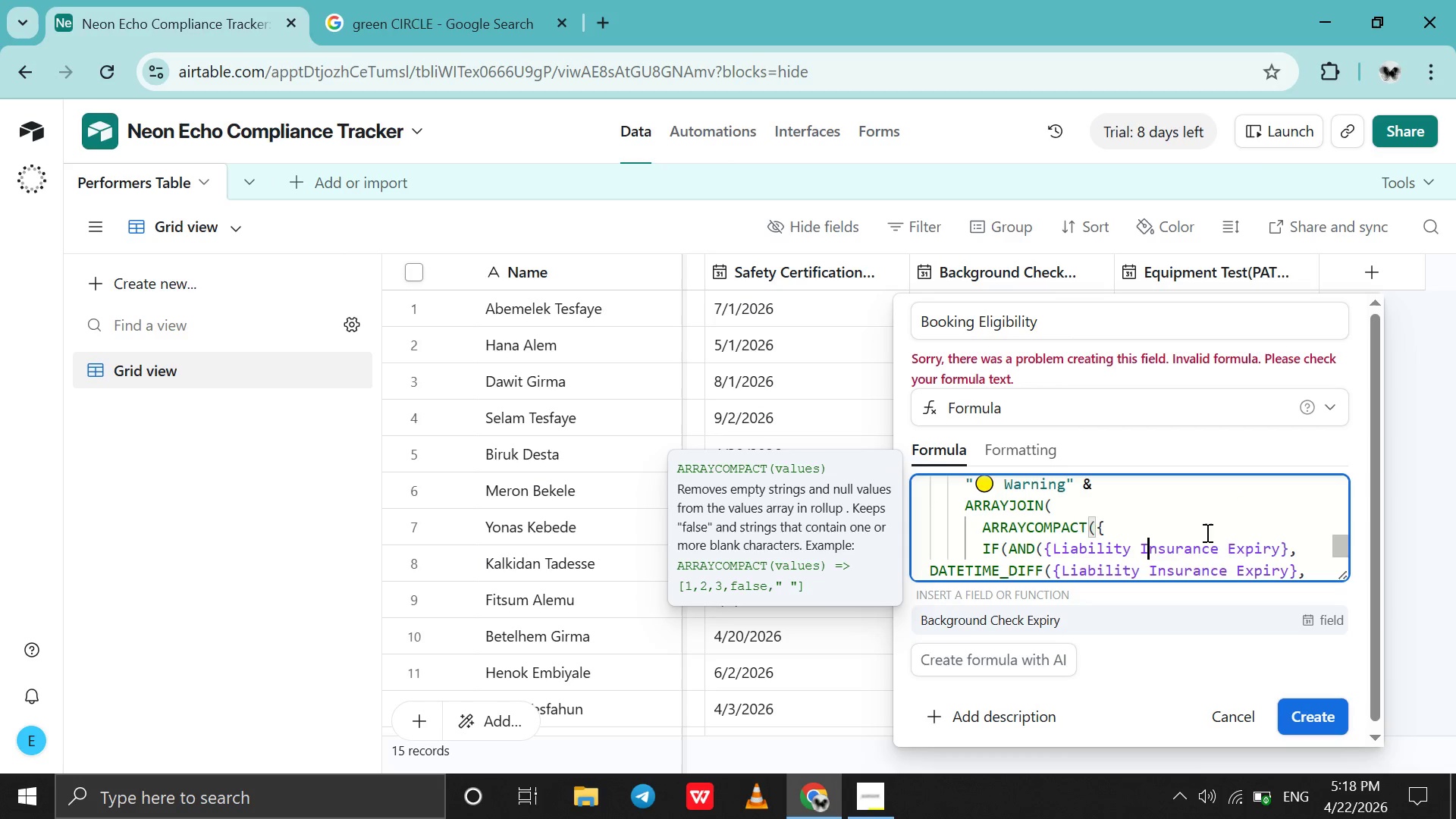 
key(ArrowDown)
 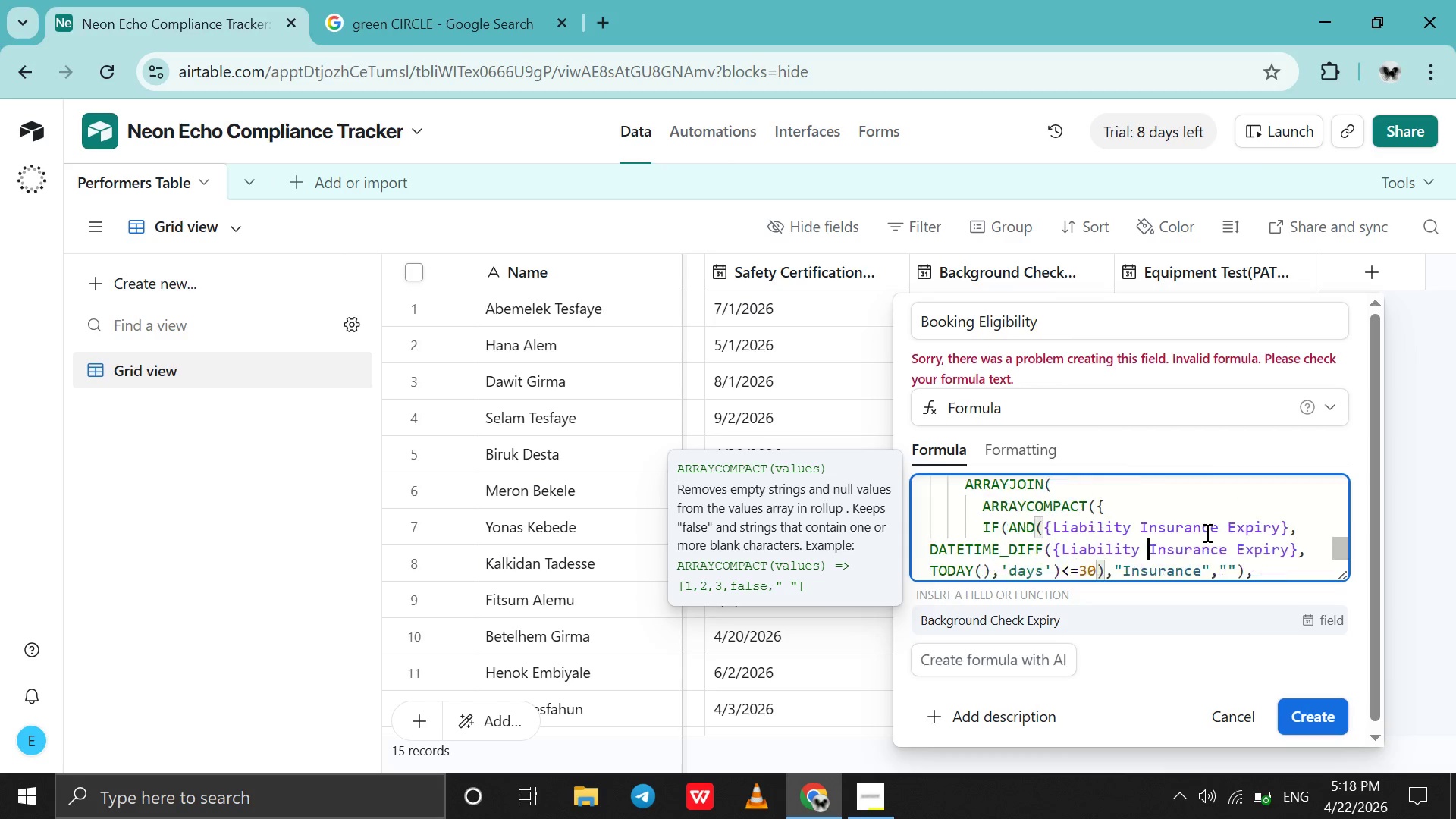 
key(ArrowDown)
 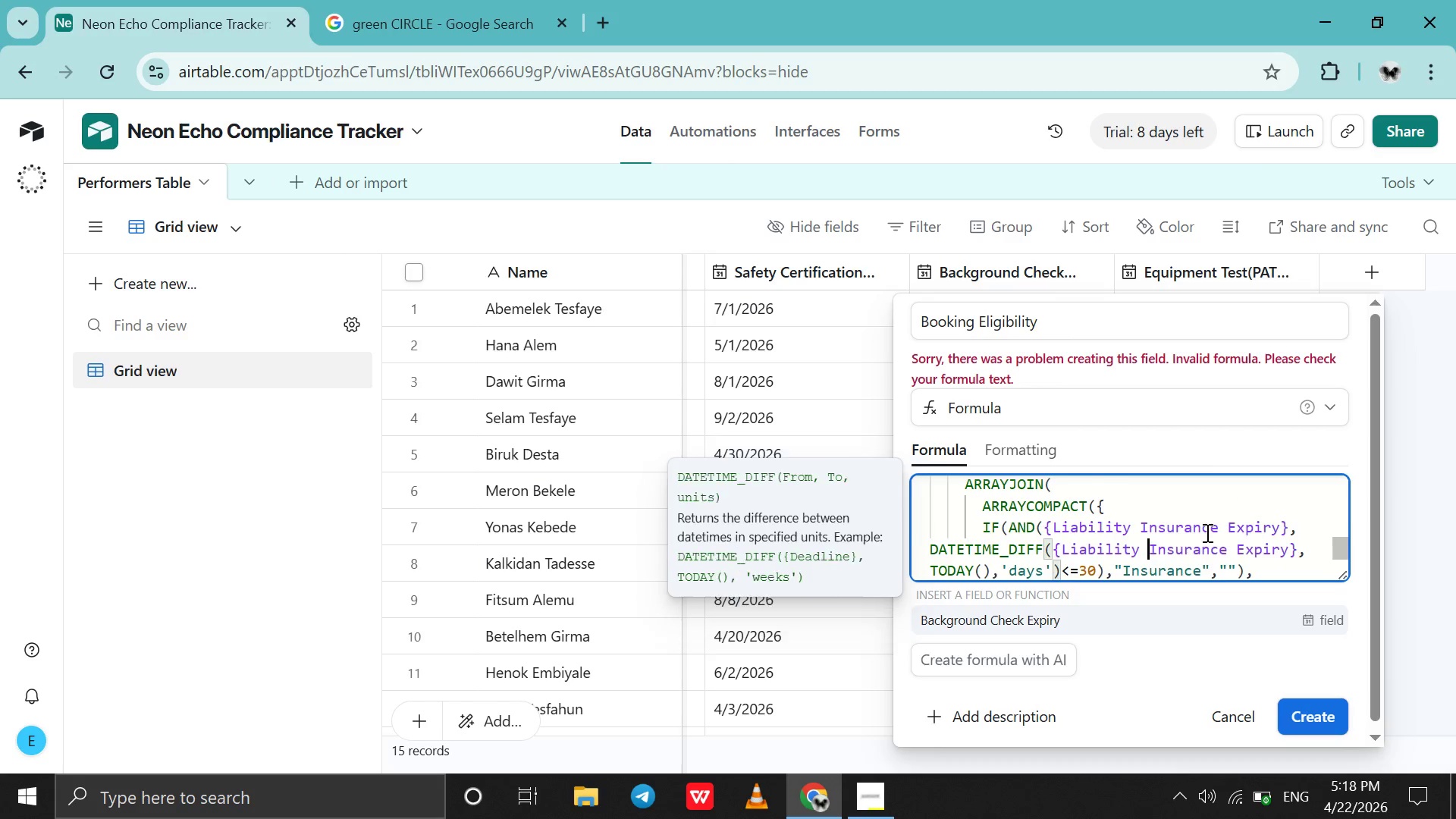 
key(ArrowDown)
 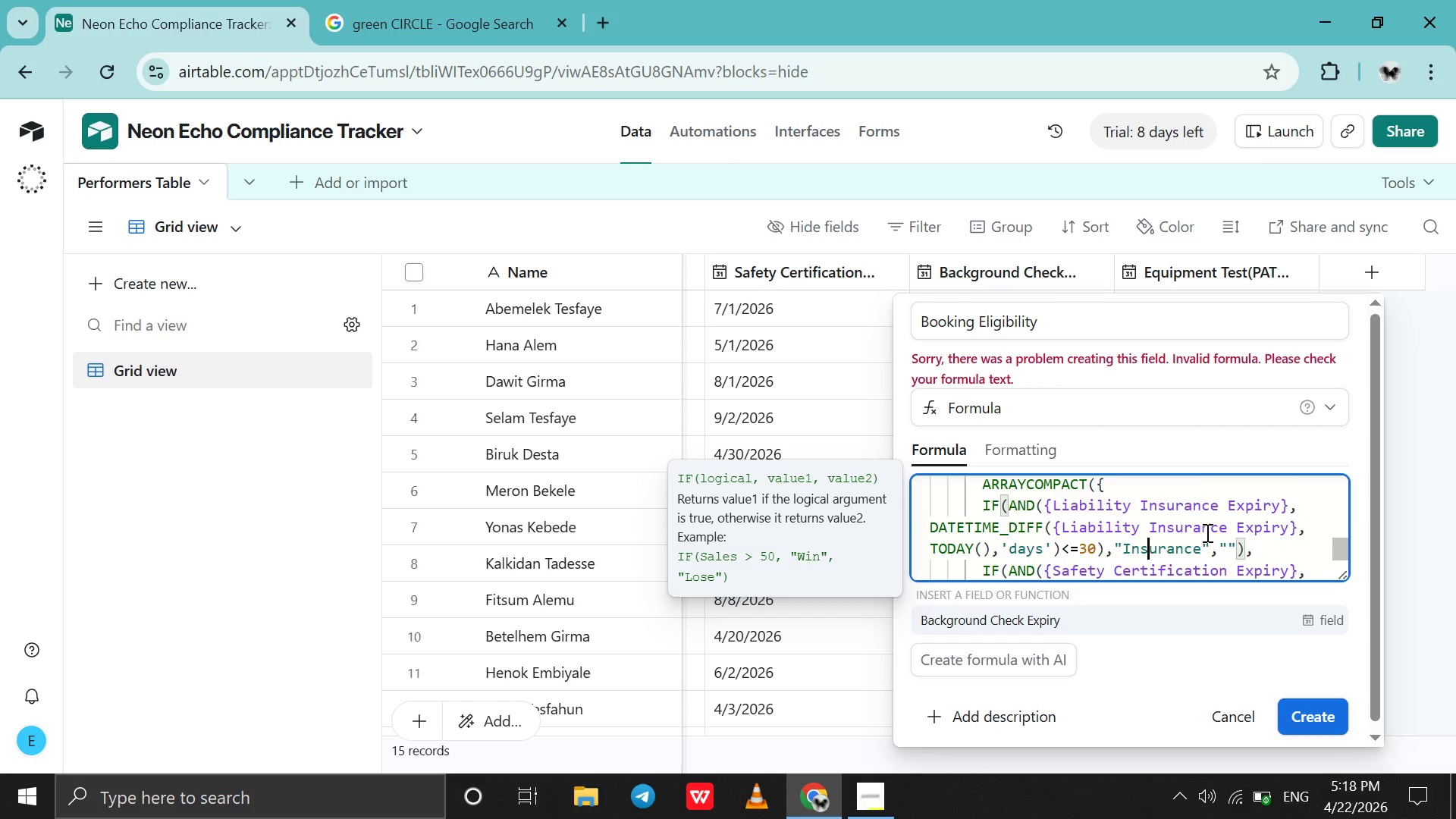 
hold_key(key=ArrowDown, duration=0.7)
 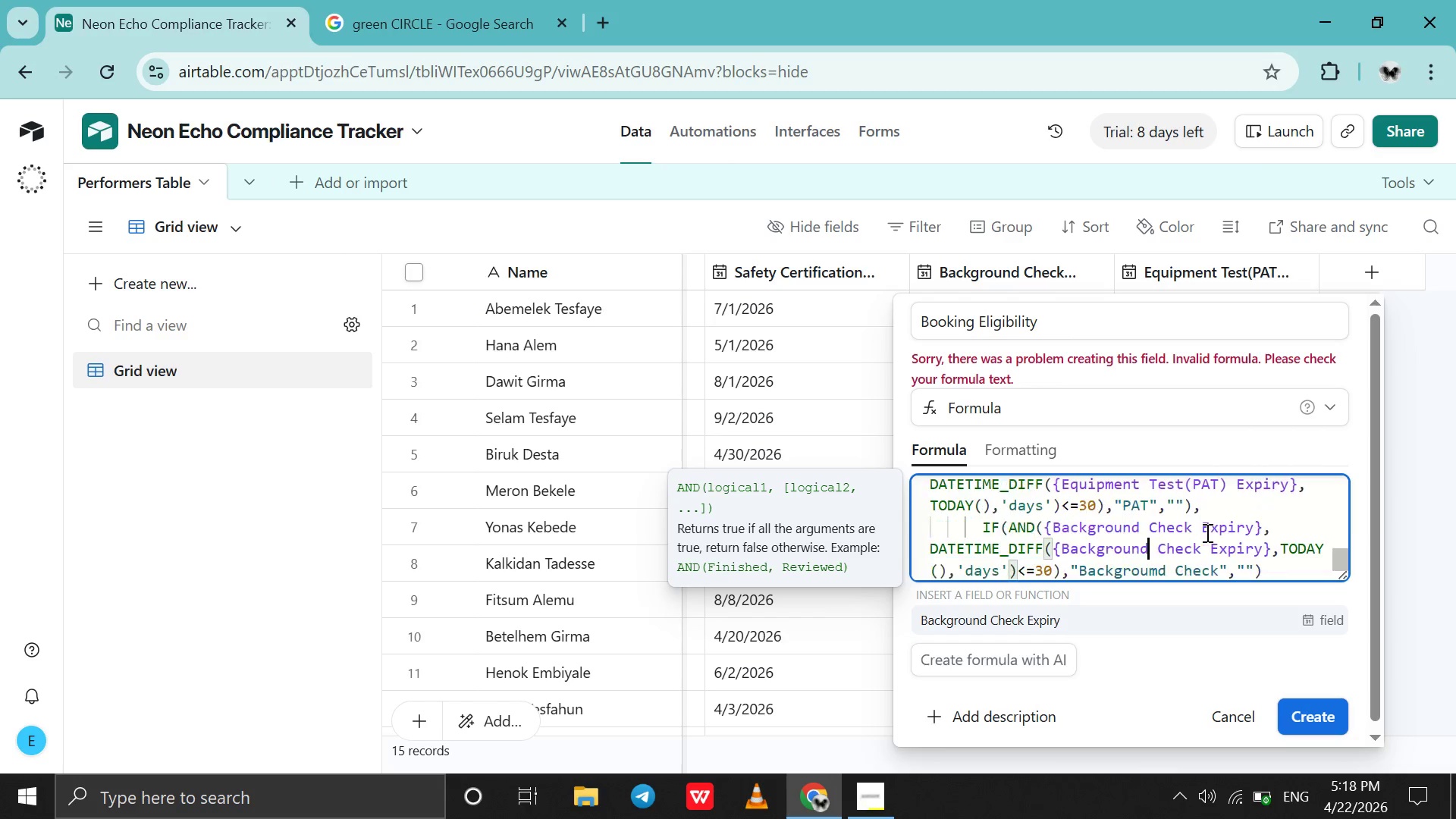 
key(ArrowDown)
 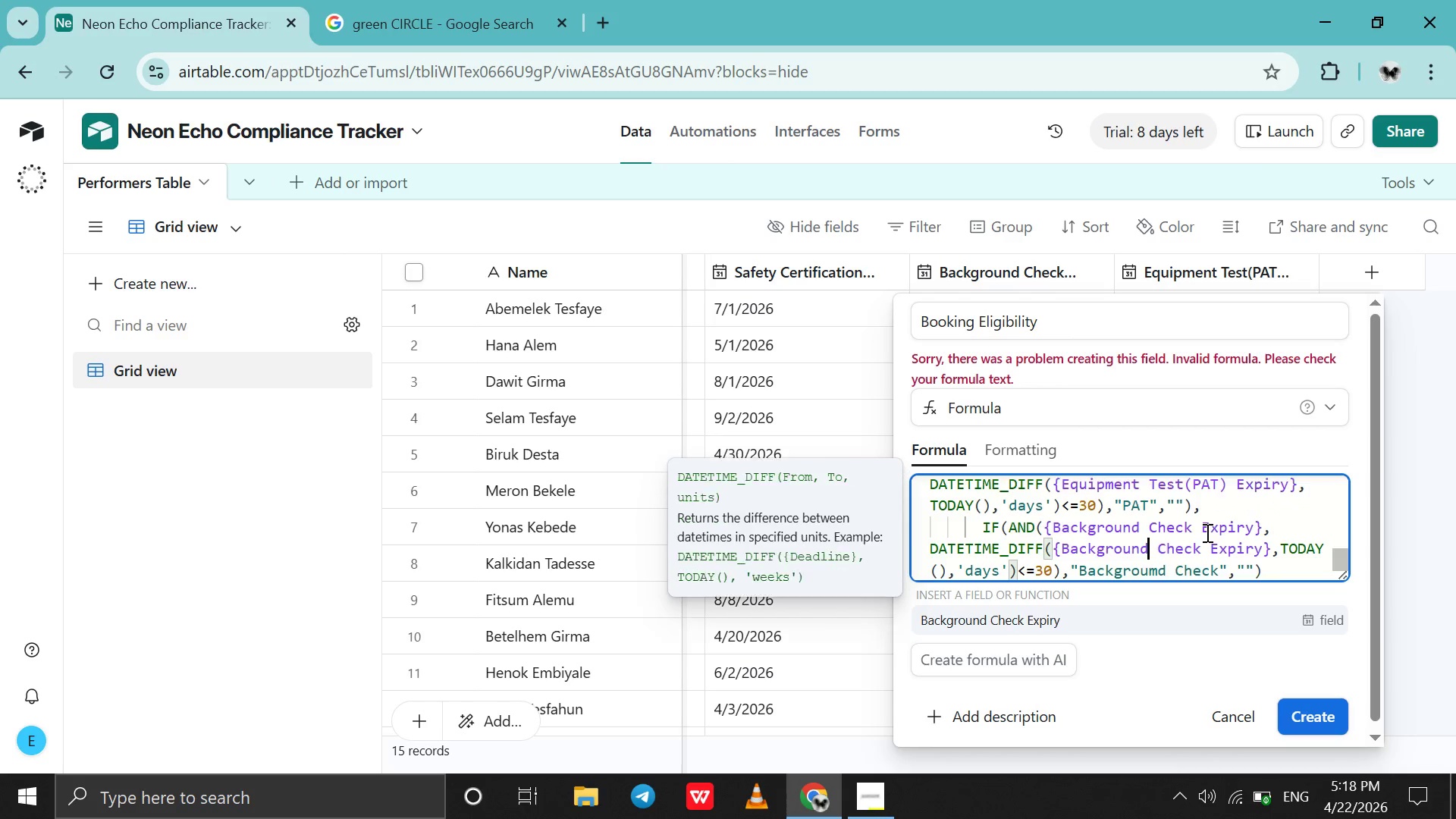 
key(ArrowDown)
 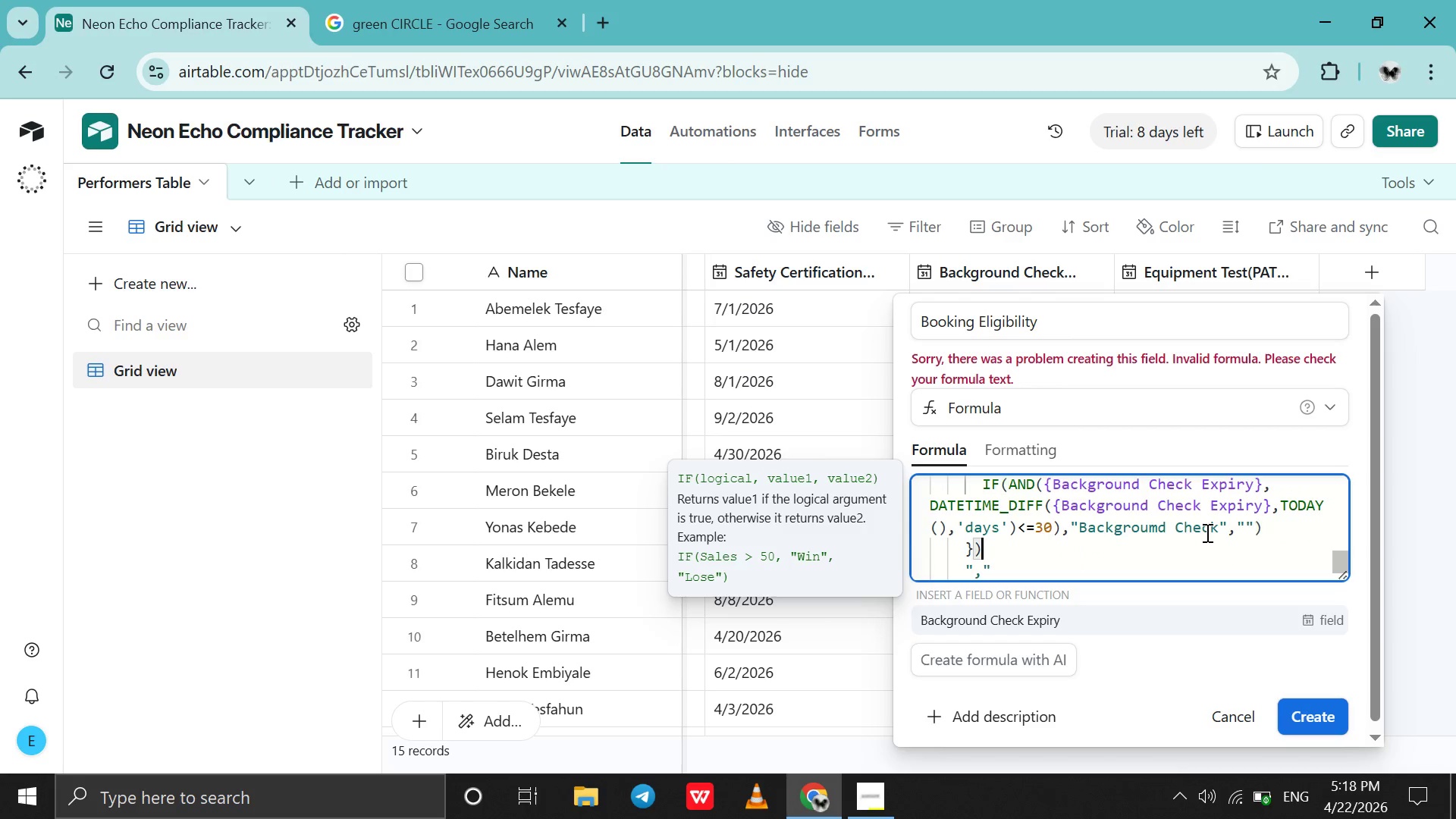 
key(ArrowDown)
 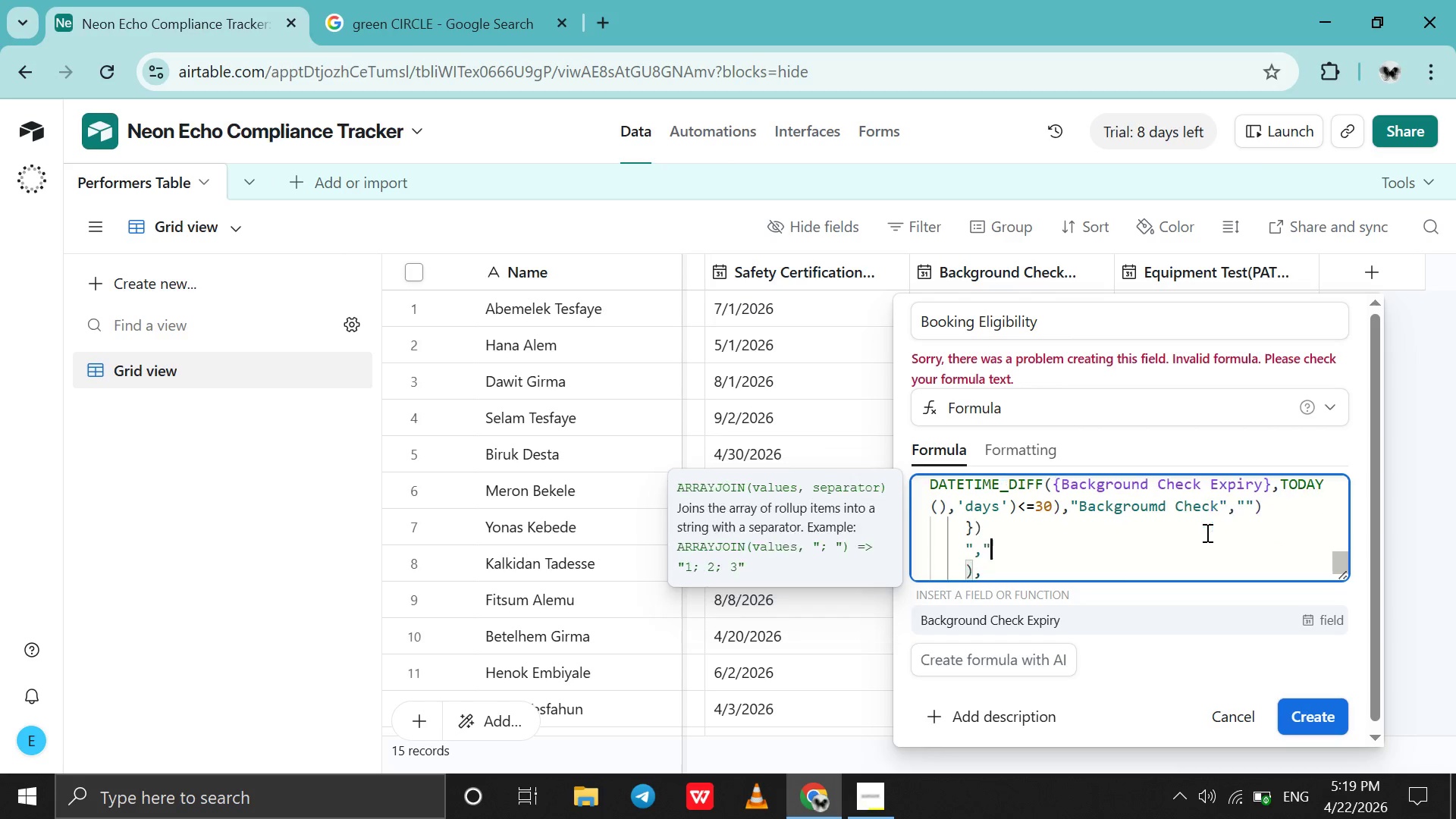 
key(ArrowDown)
 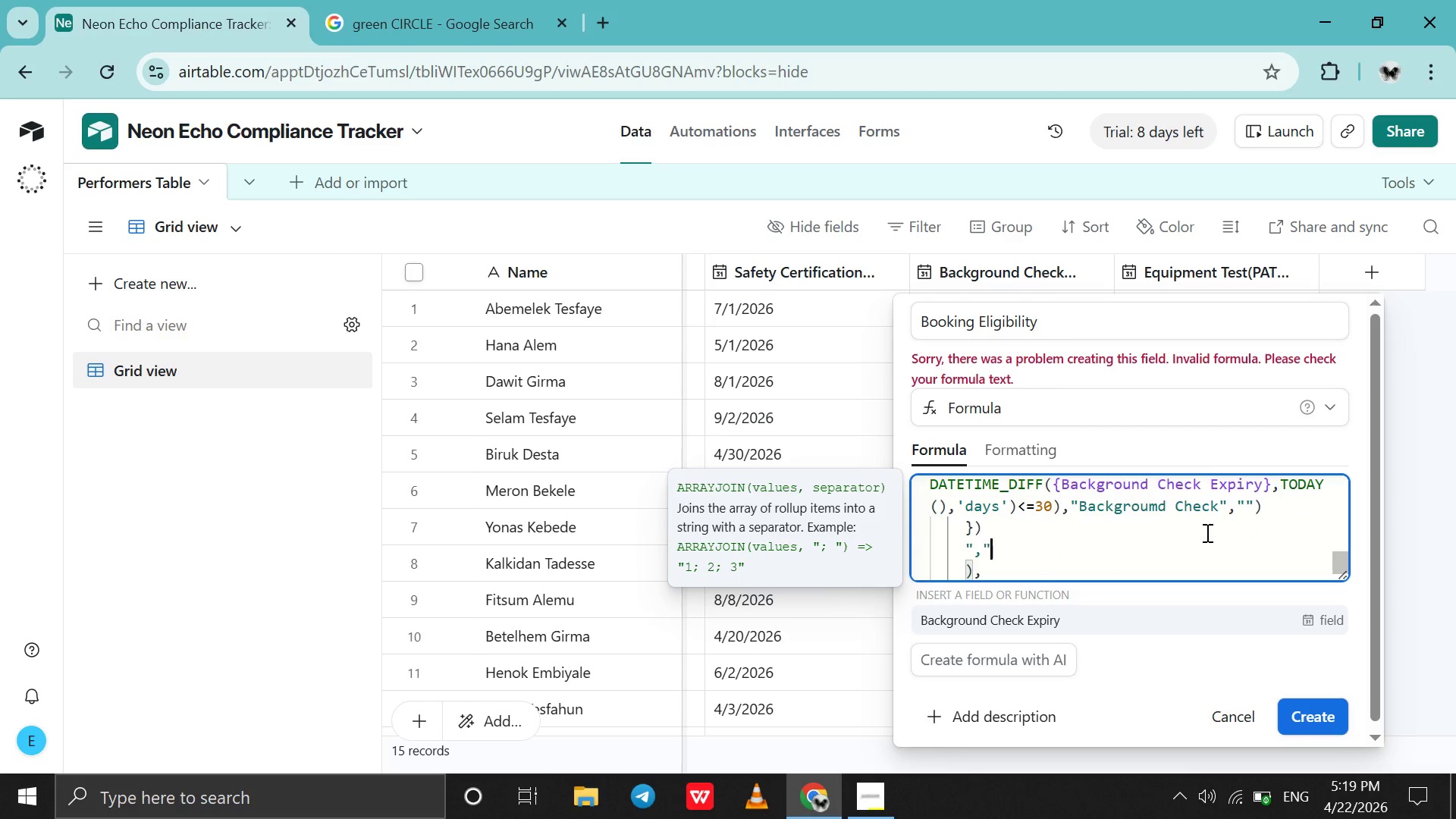 
key(ArrowDown)
 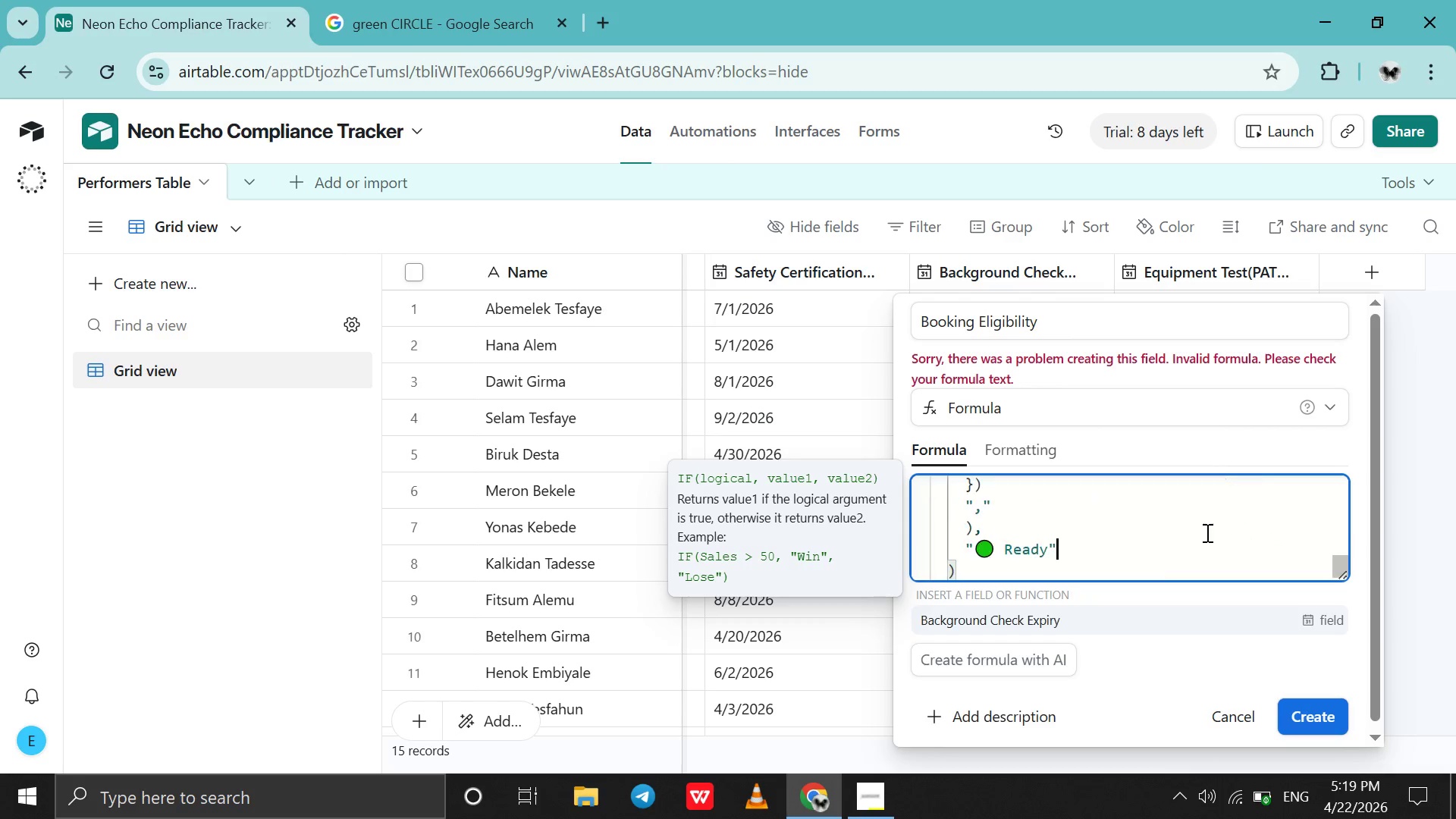 
key(ArrowDown)
 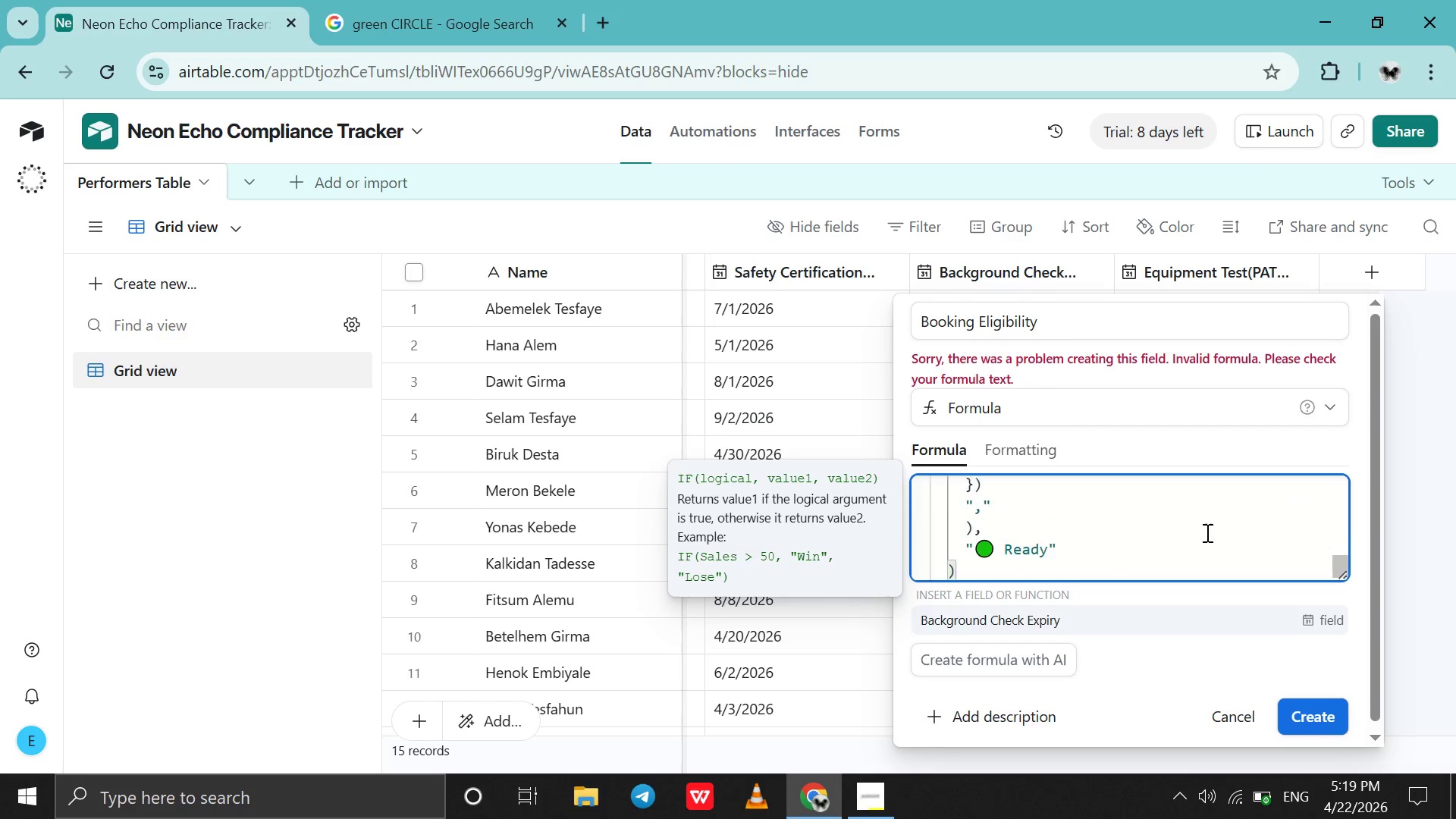 
key(ArrowDown)
 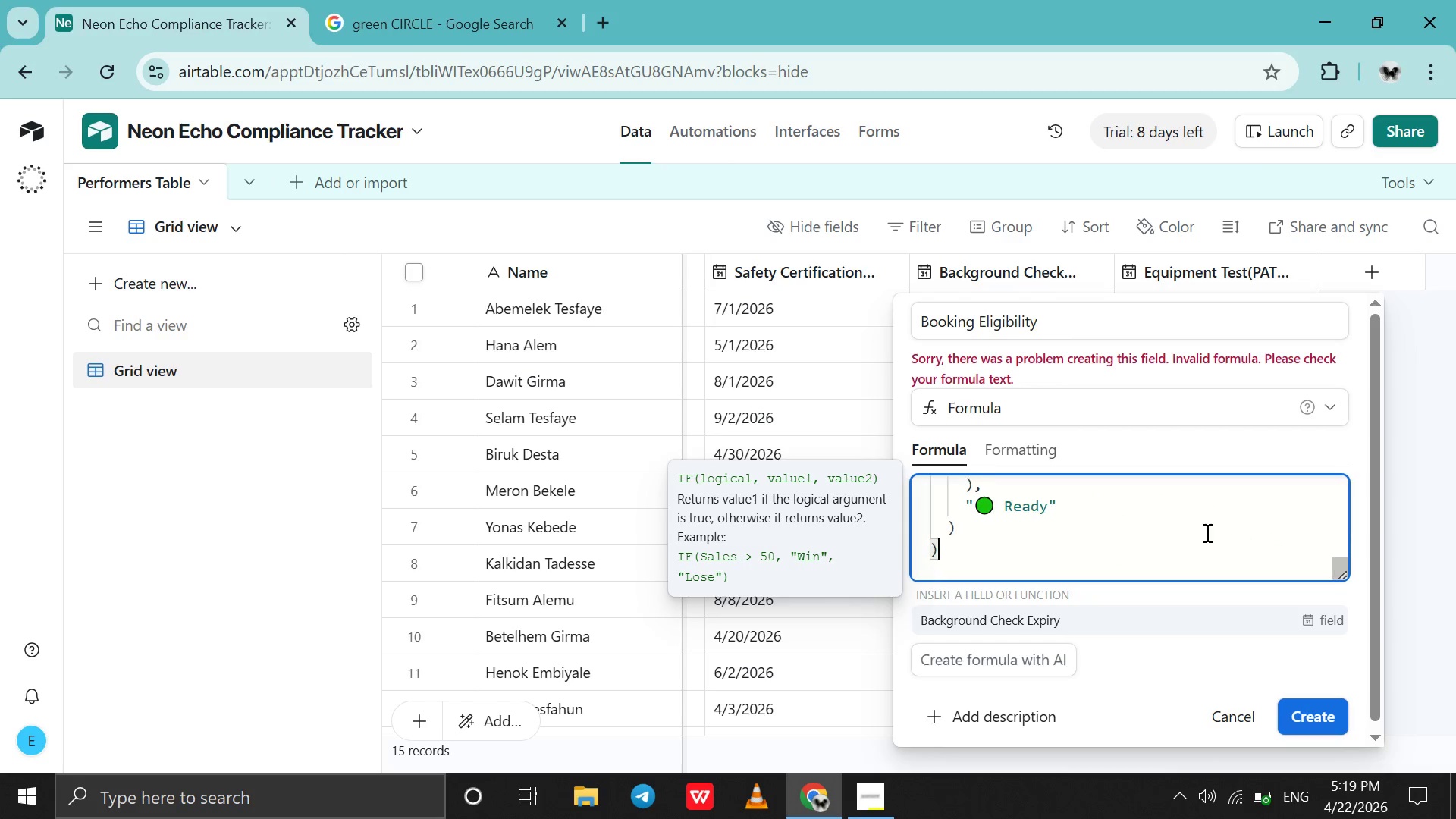 
key(ArrowDown)
 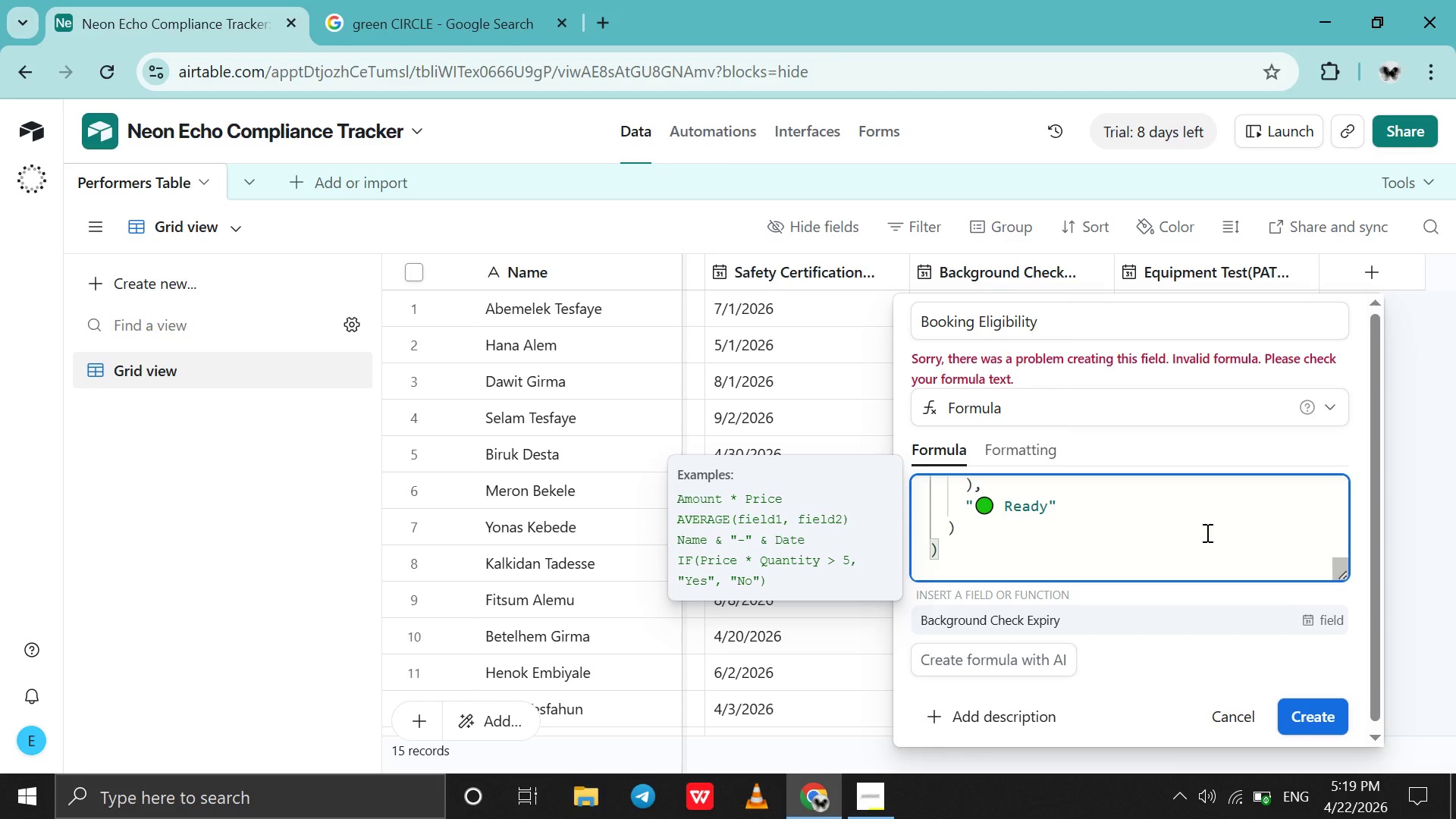 
key(ArrowUp)
 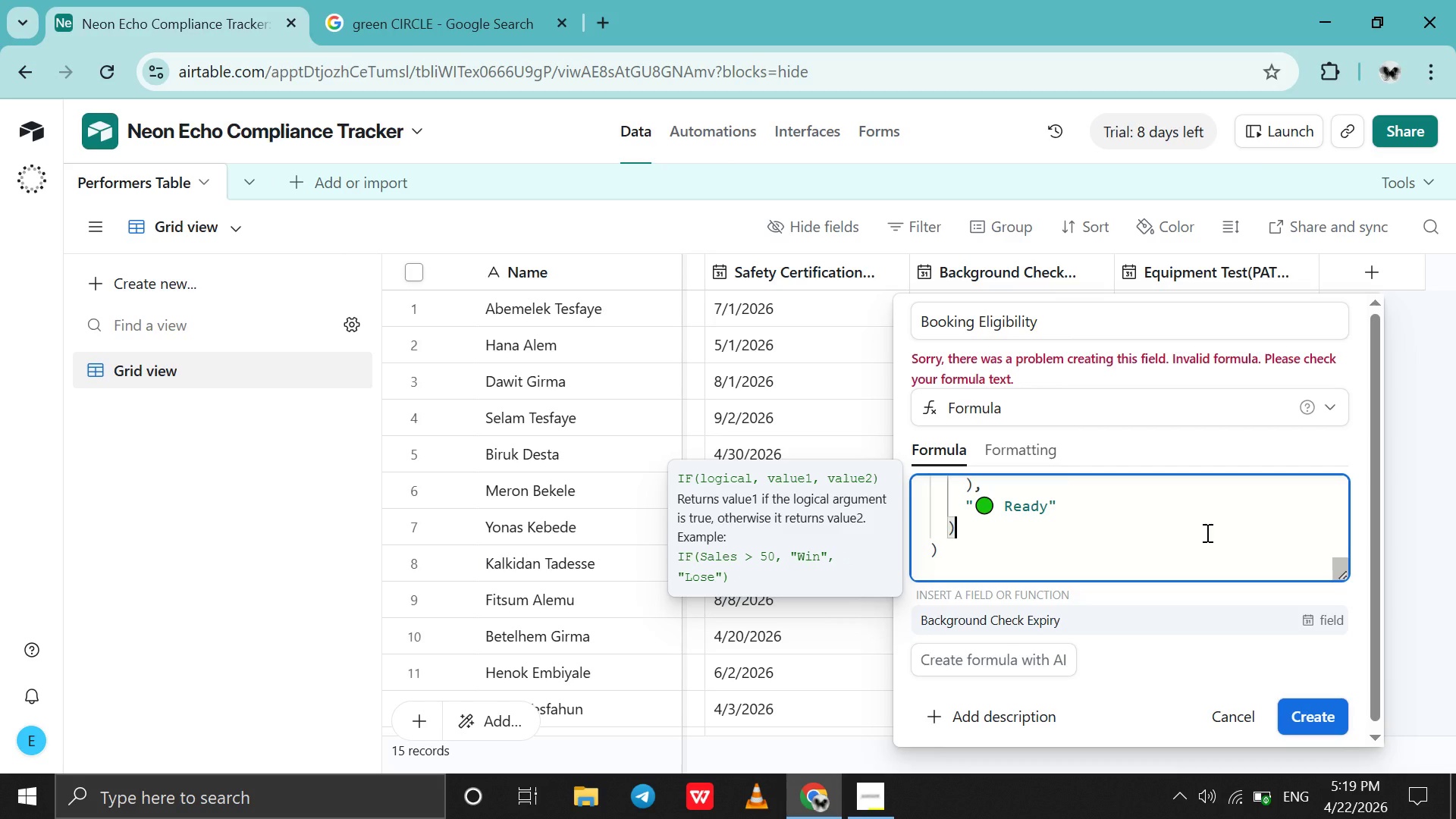 
key(ArrowUp)
 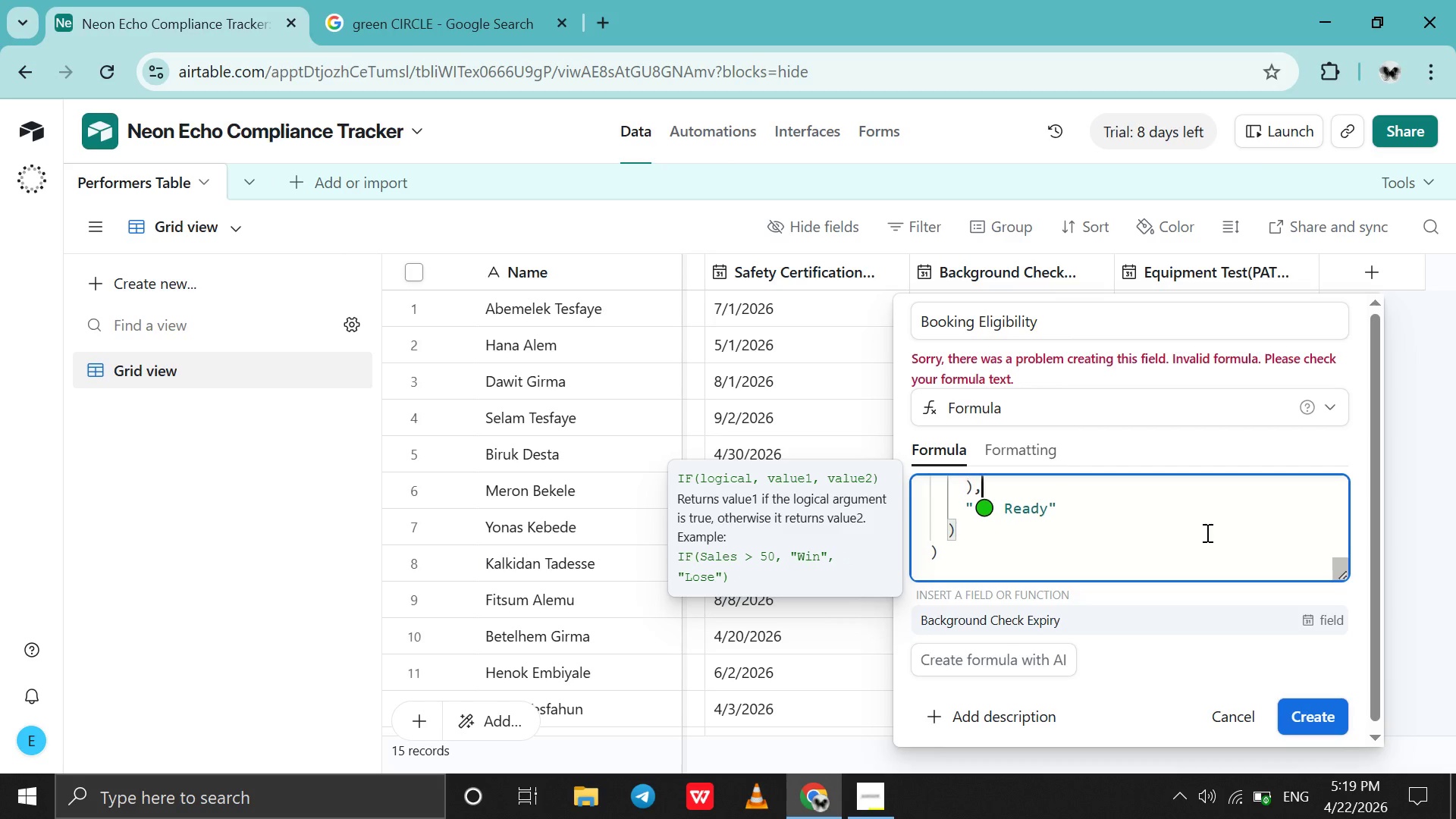 
key(ArrowUp)
 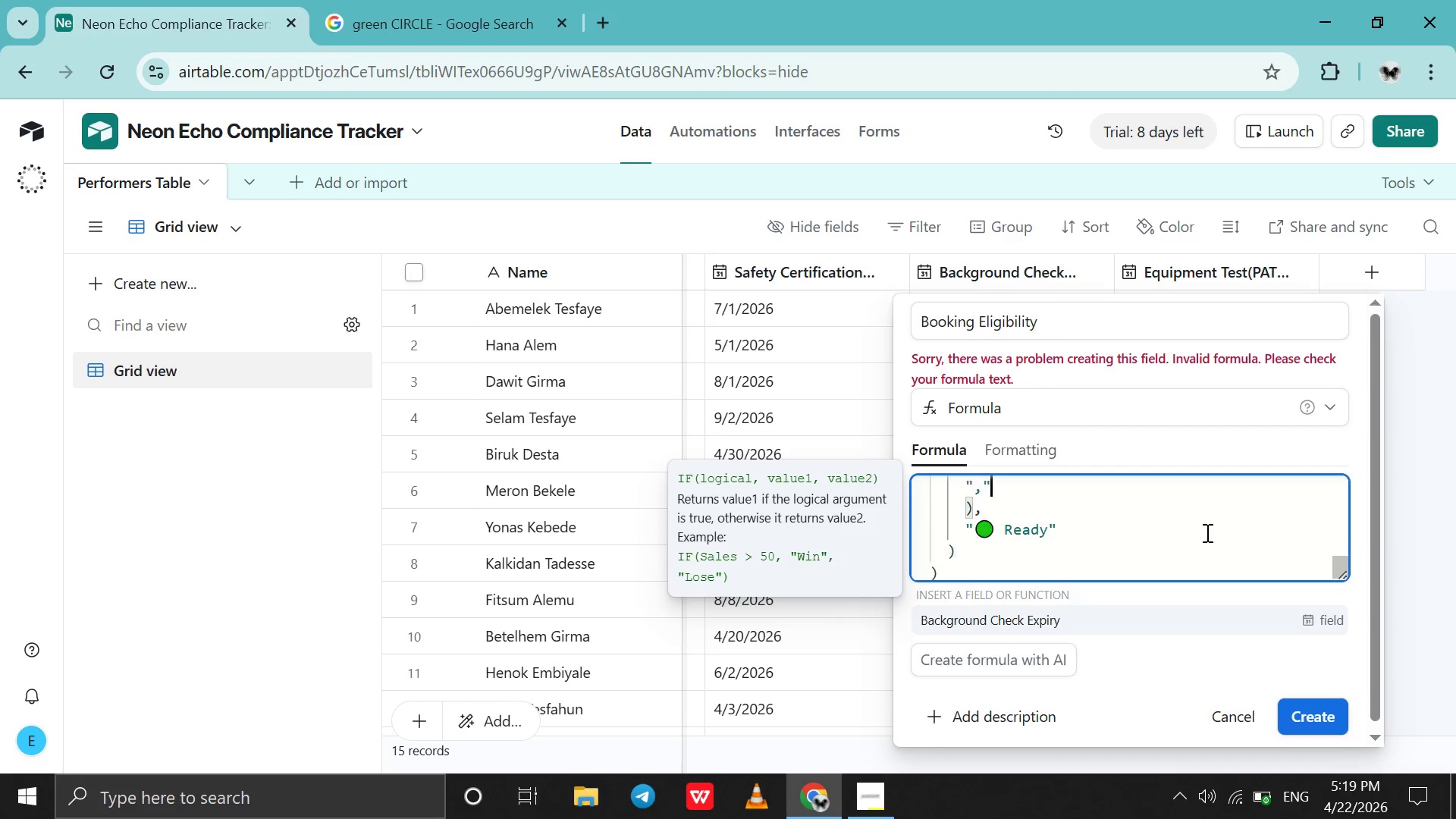 
key(ArrowUp)
 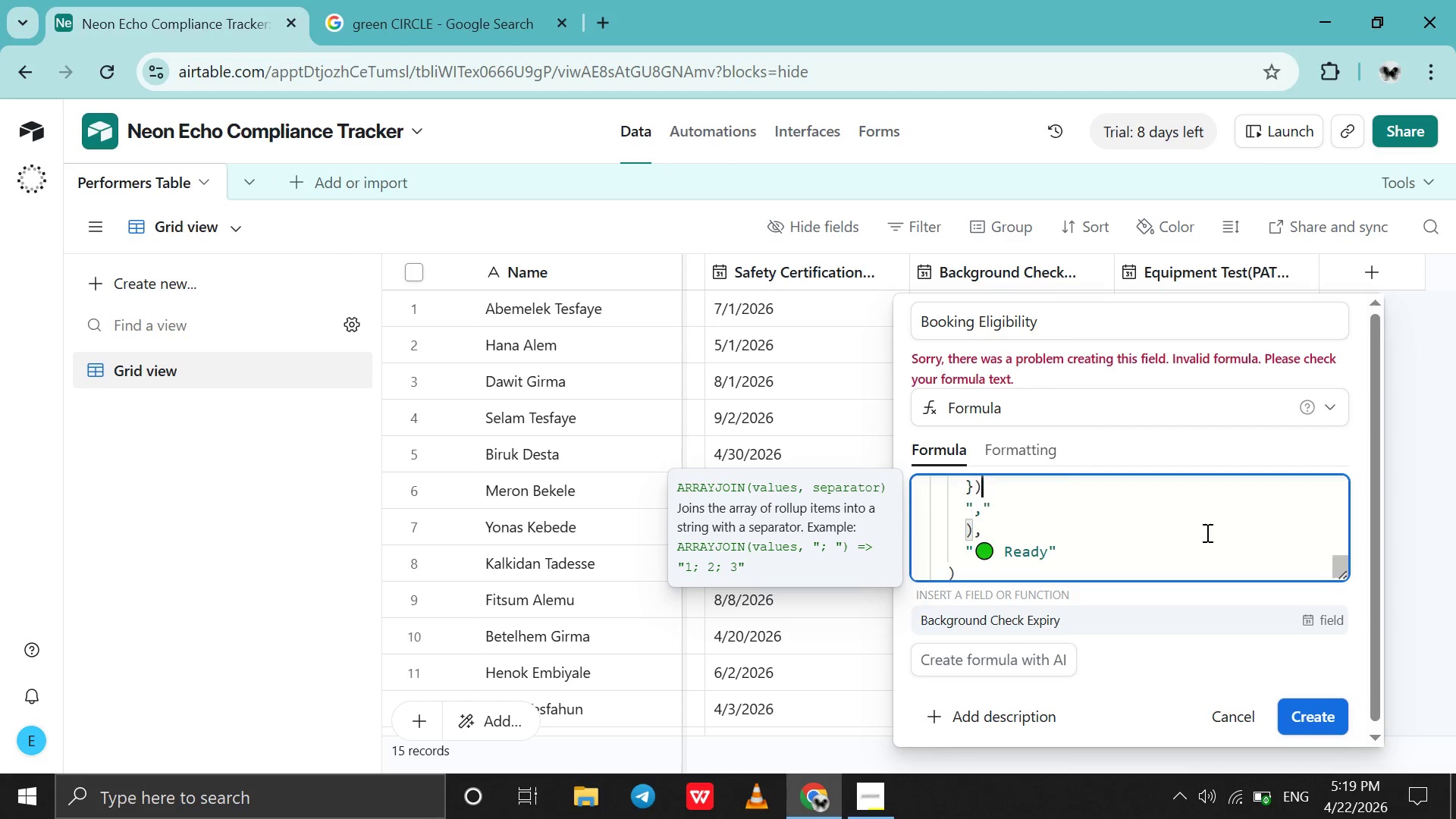 
key(ArrowUp)
 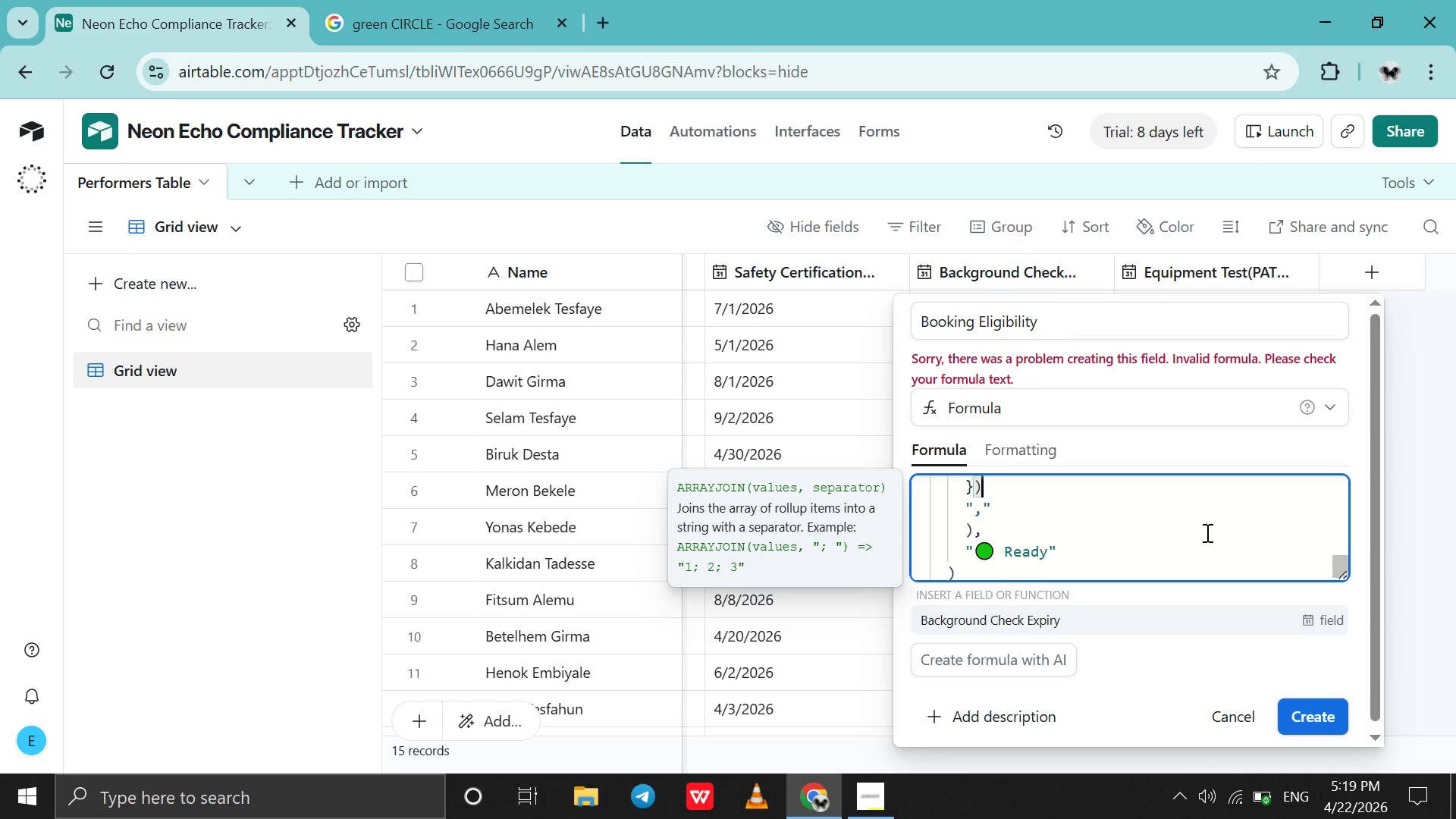 
key(ArrowUp)
 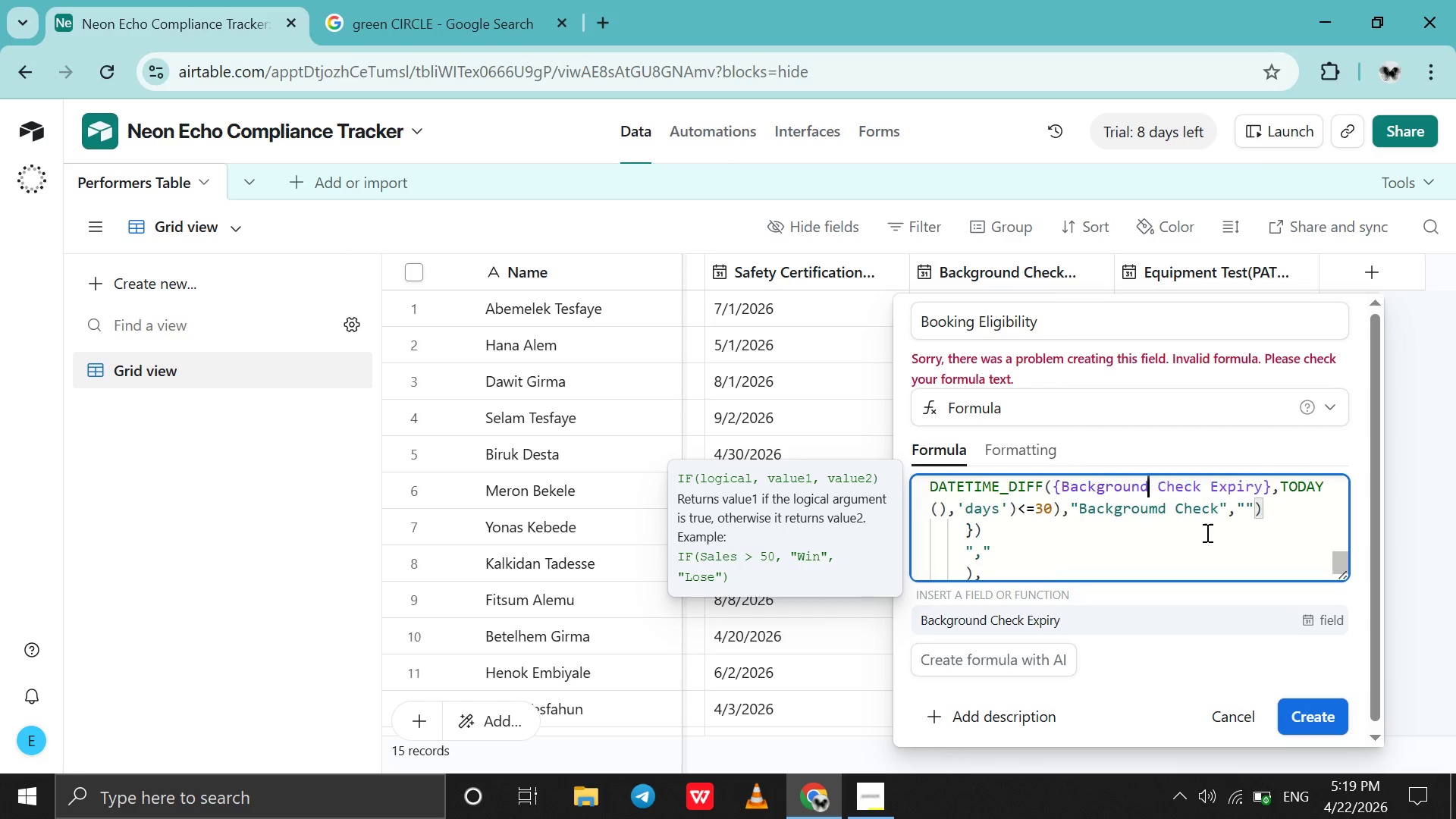 
key(ArrowUp)
 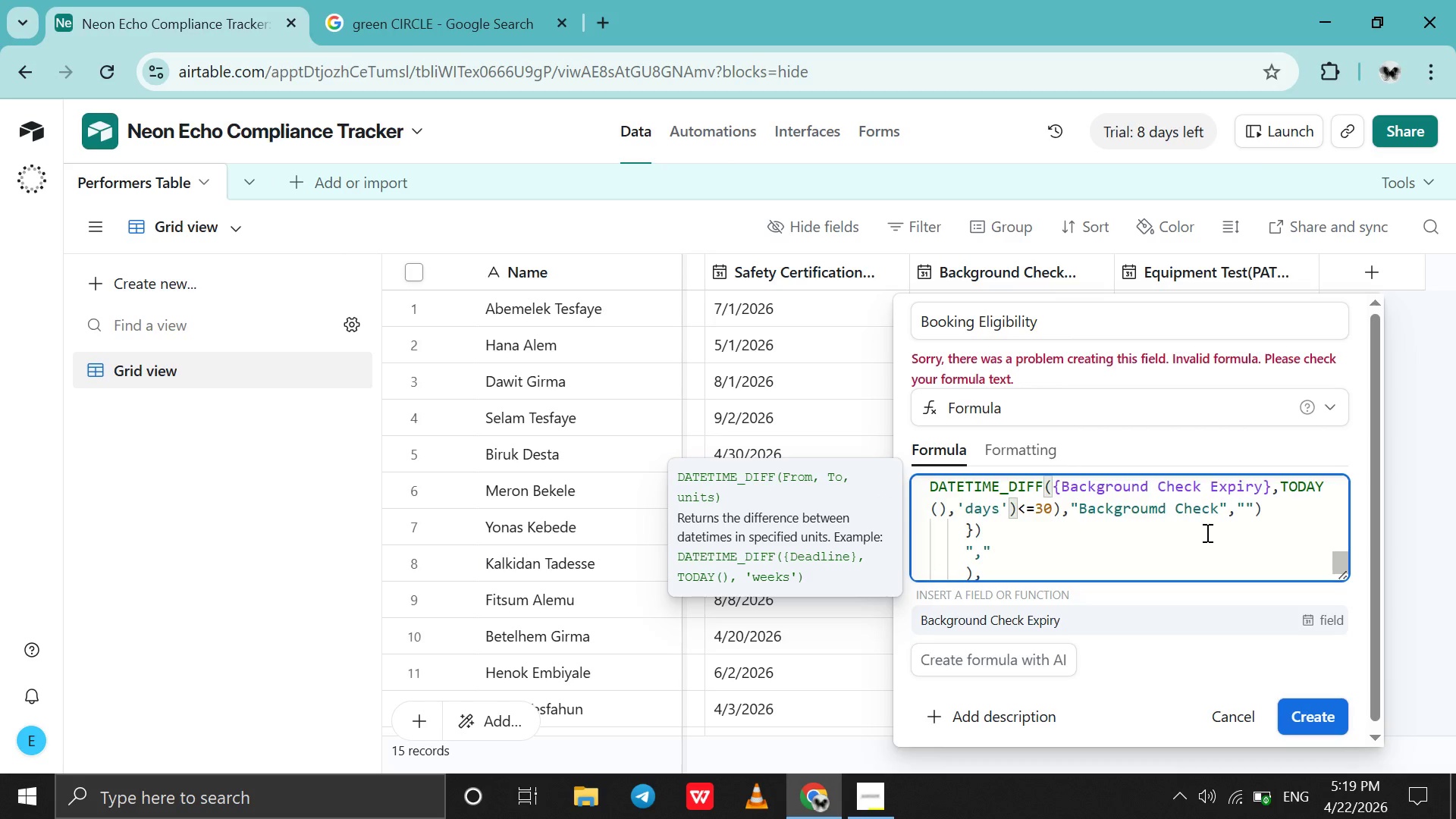 
key(ArrowUp)
 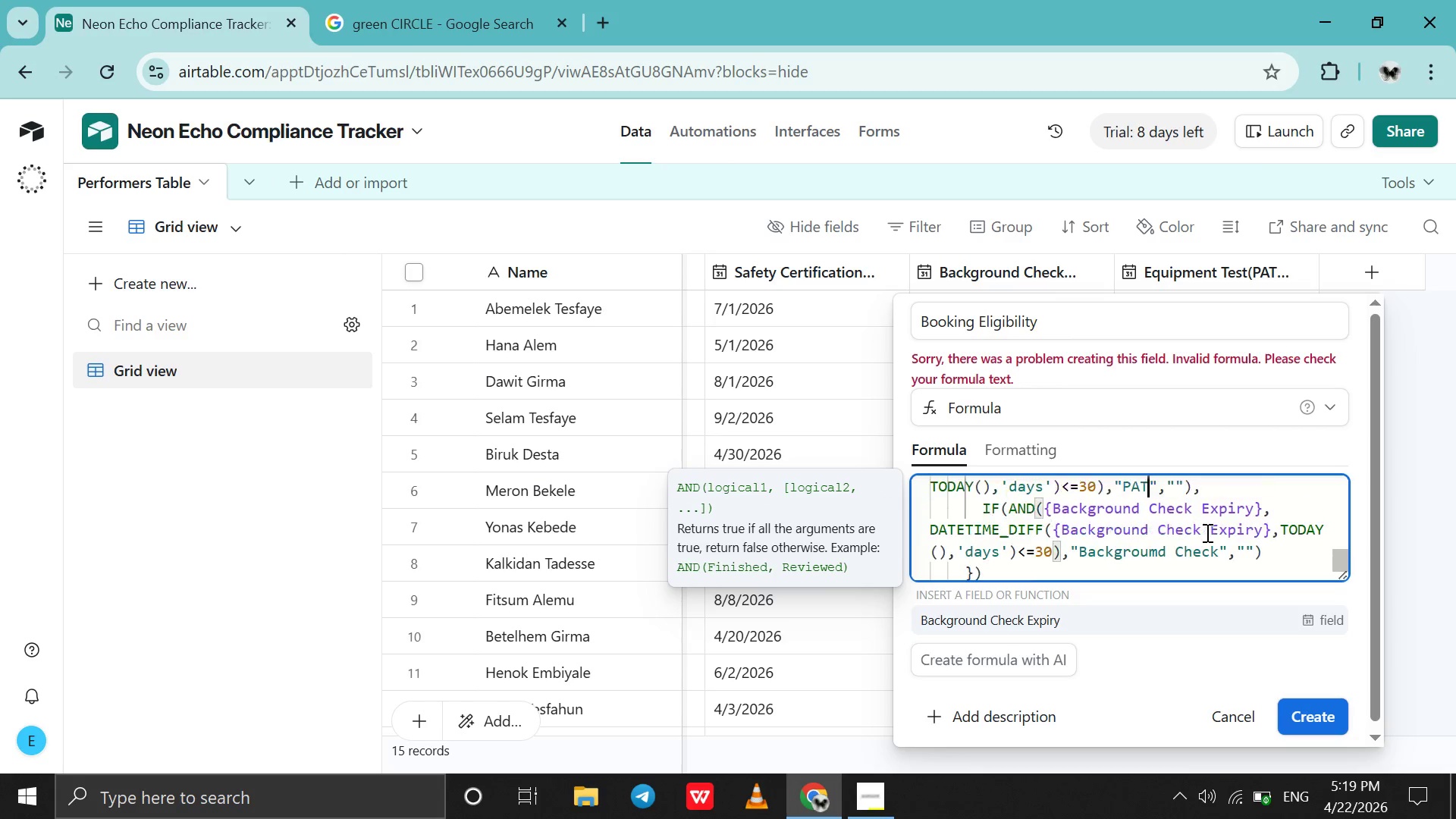 
key(ArrowUp)
 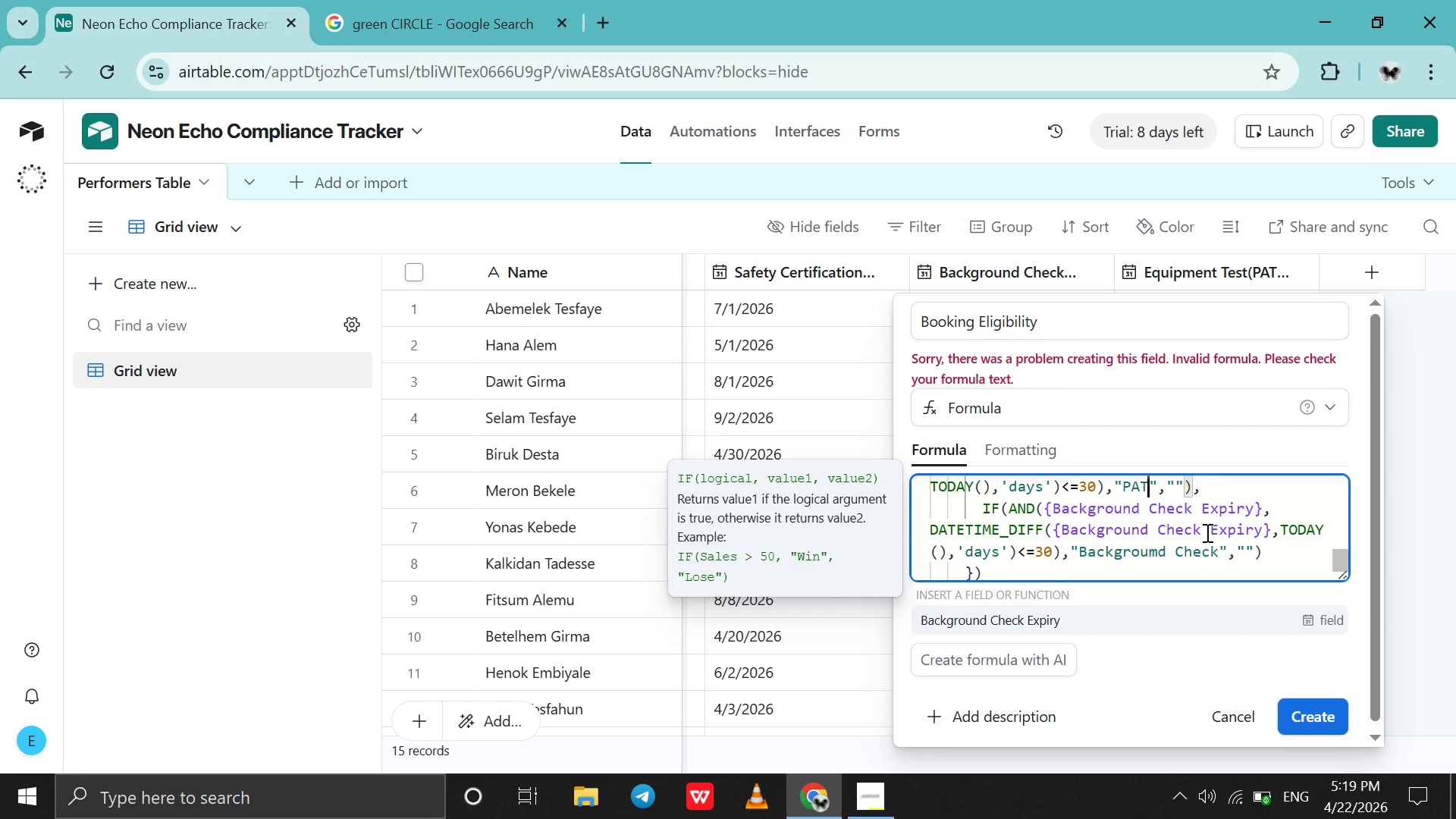 
key(ArrowUp)
 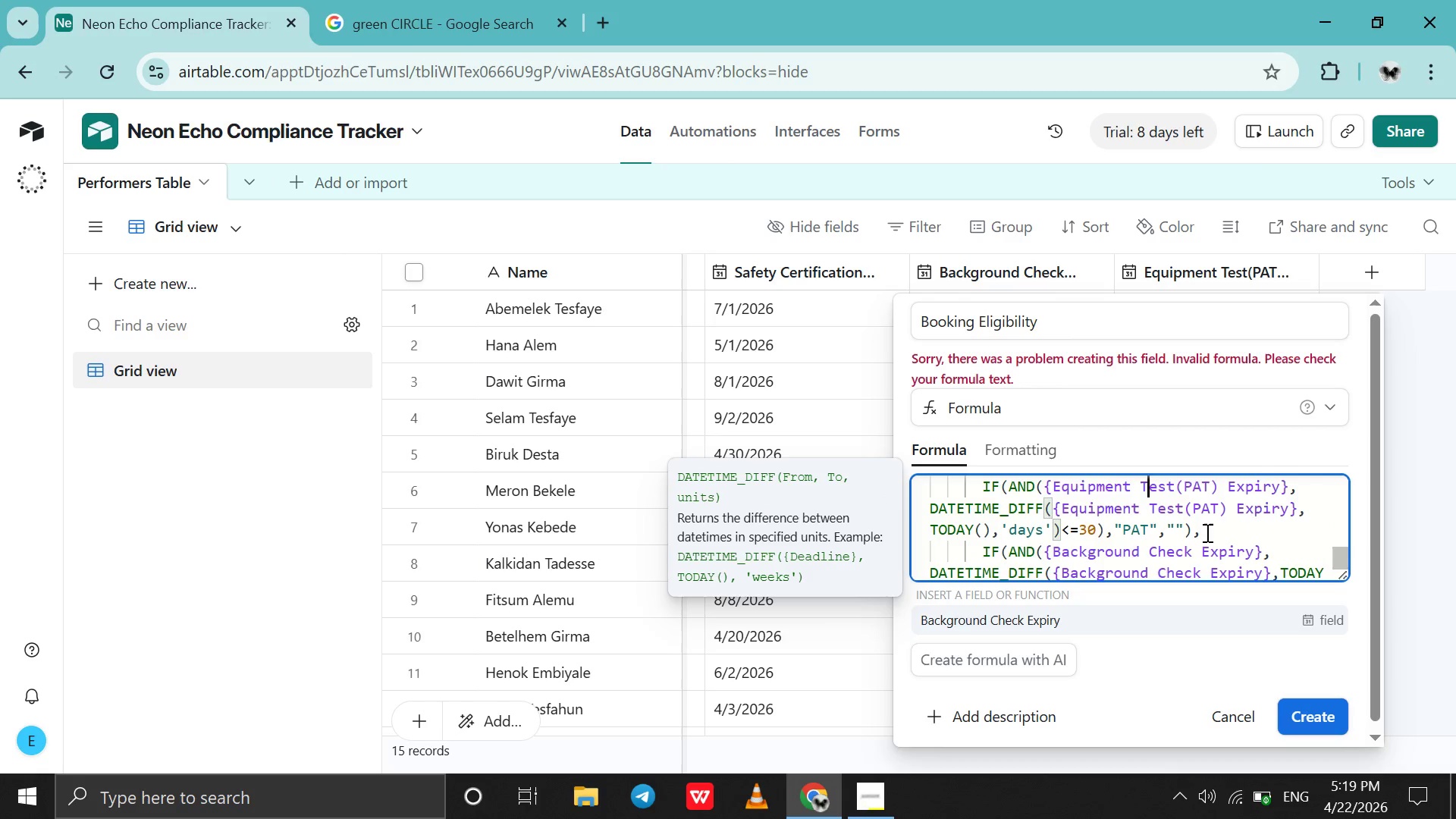 
key(ArrowUp)
 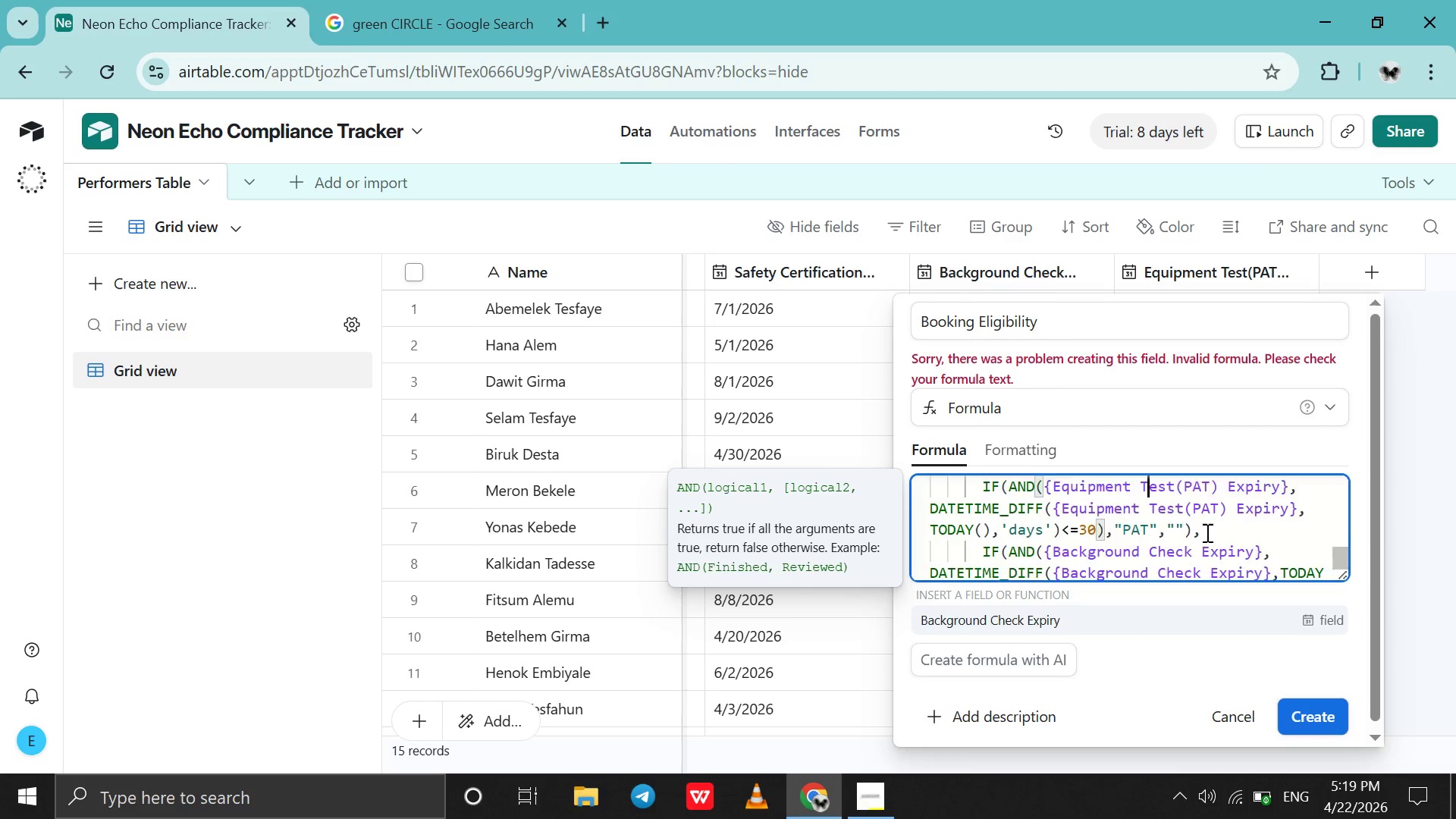 
key(ArrowUp)
 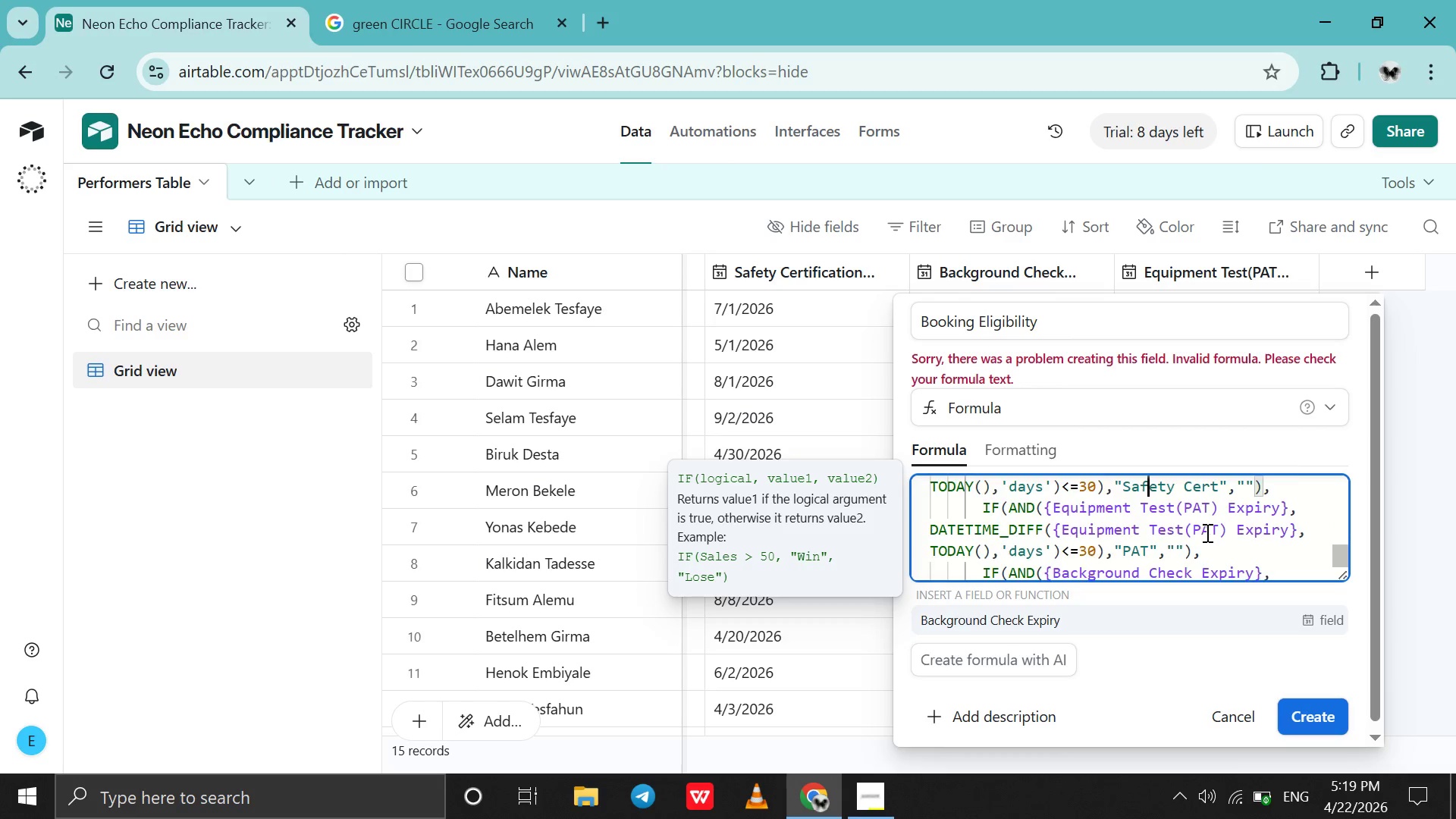 
key(ArrowUp)
 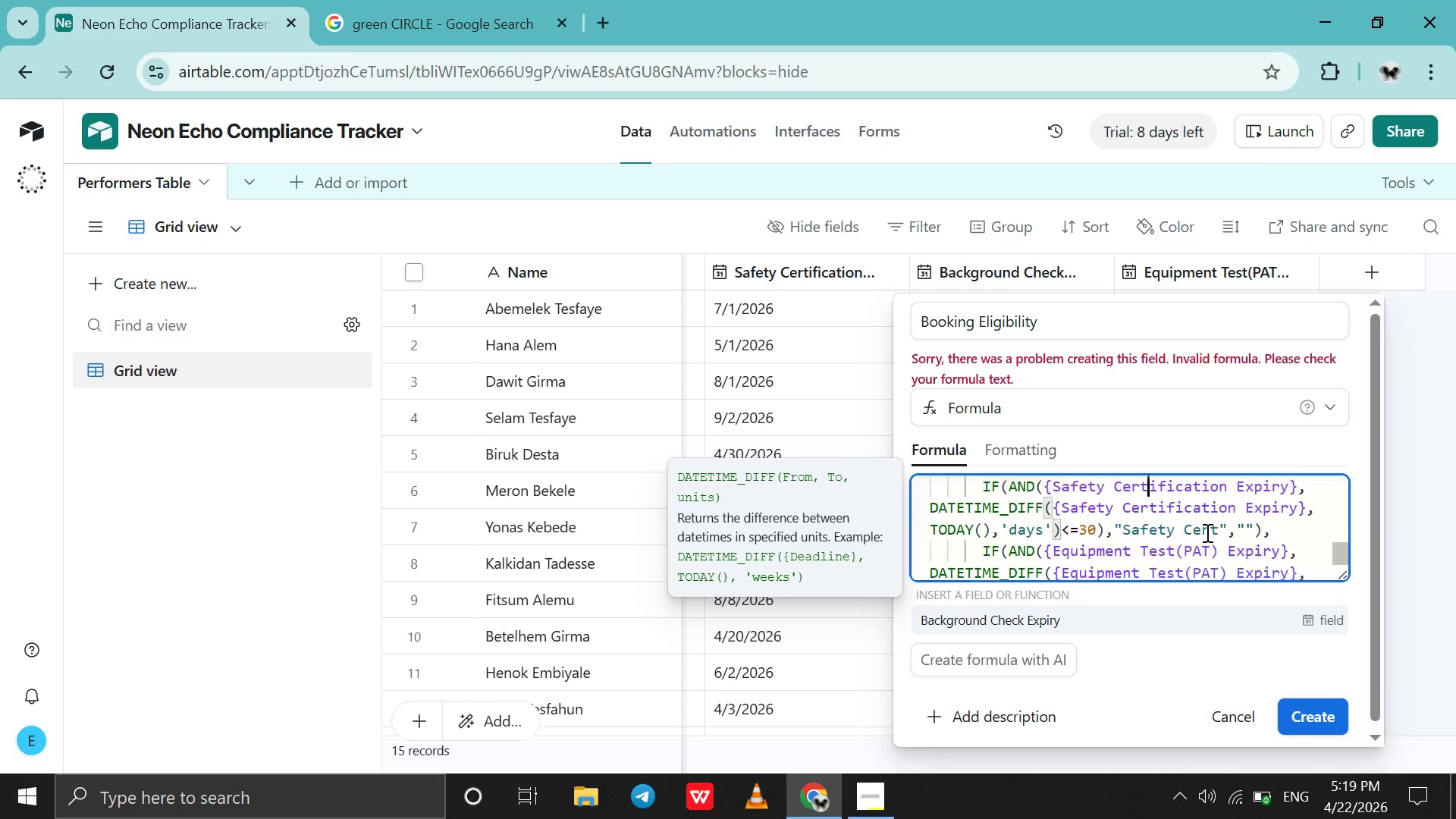 
key(ArrowUp)
 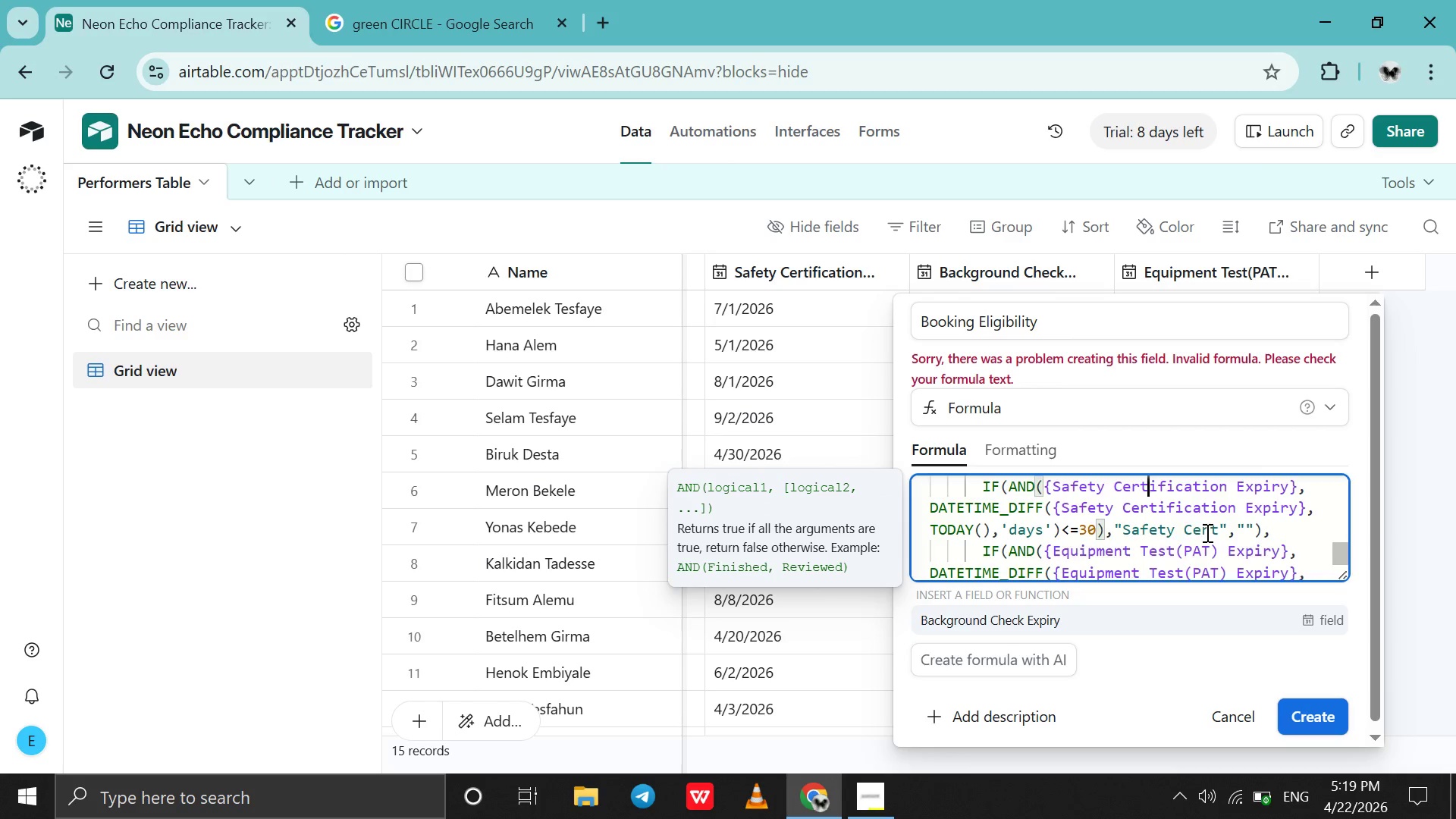 
key(ArrowUp)
 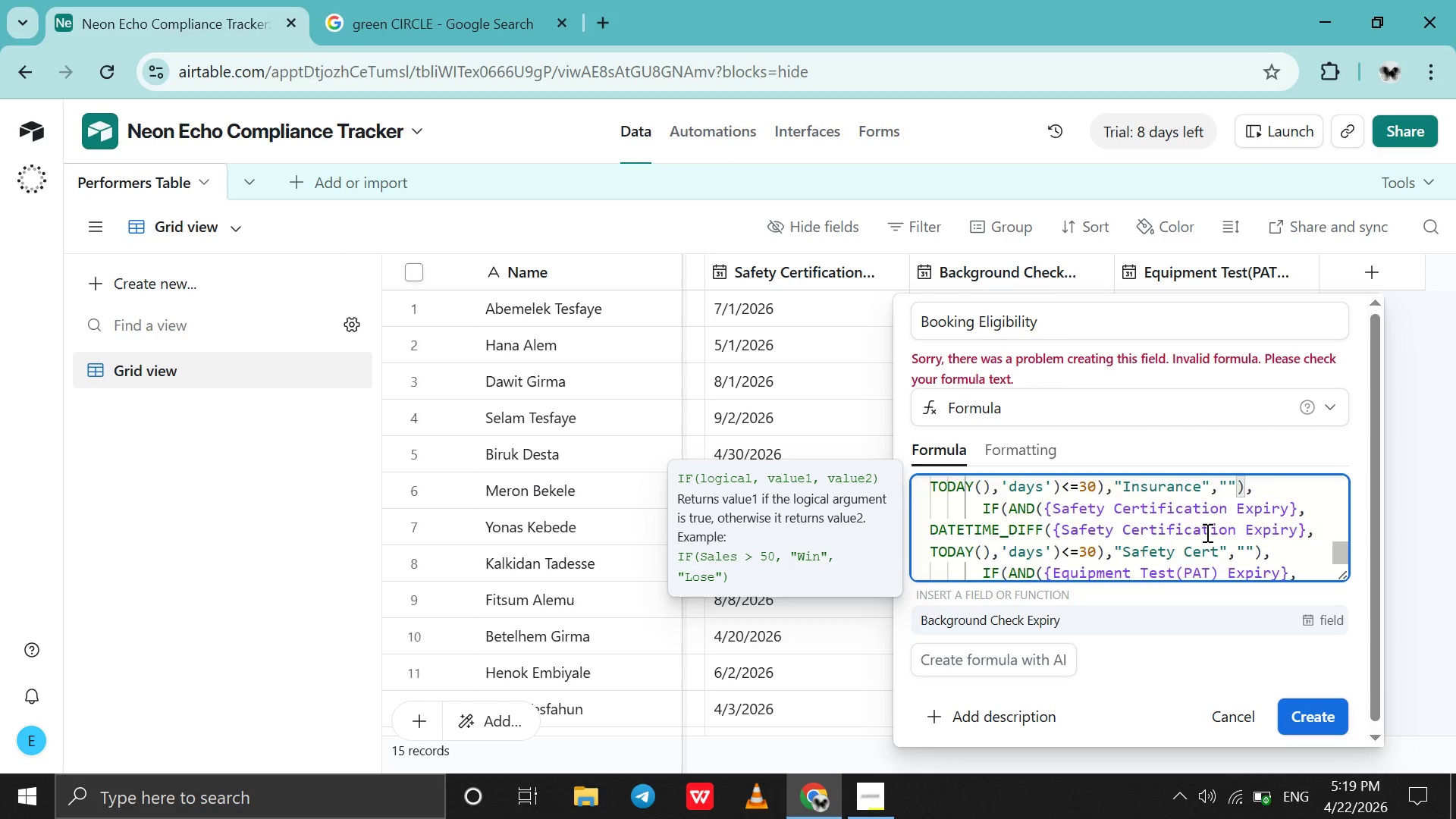 
key(ArrowUp)
 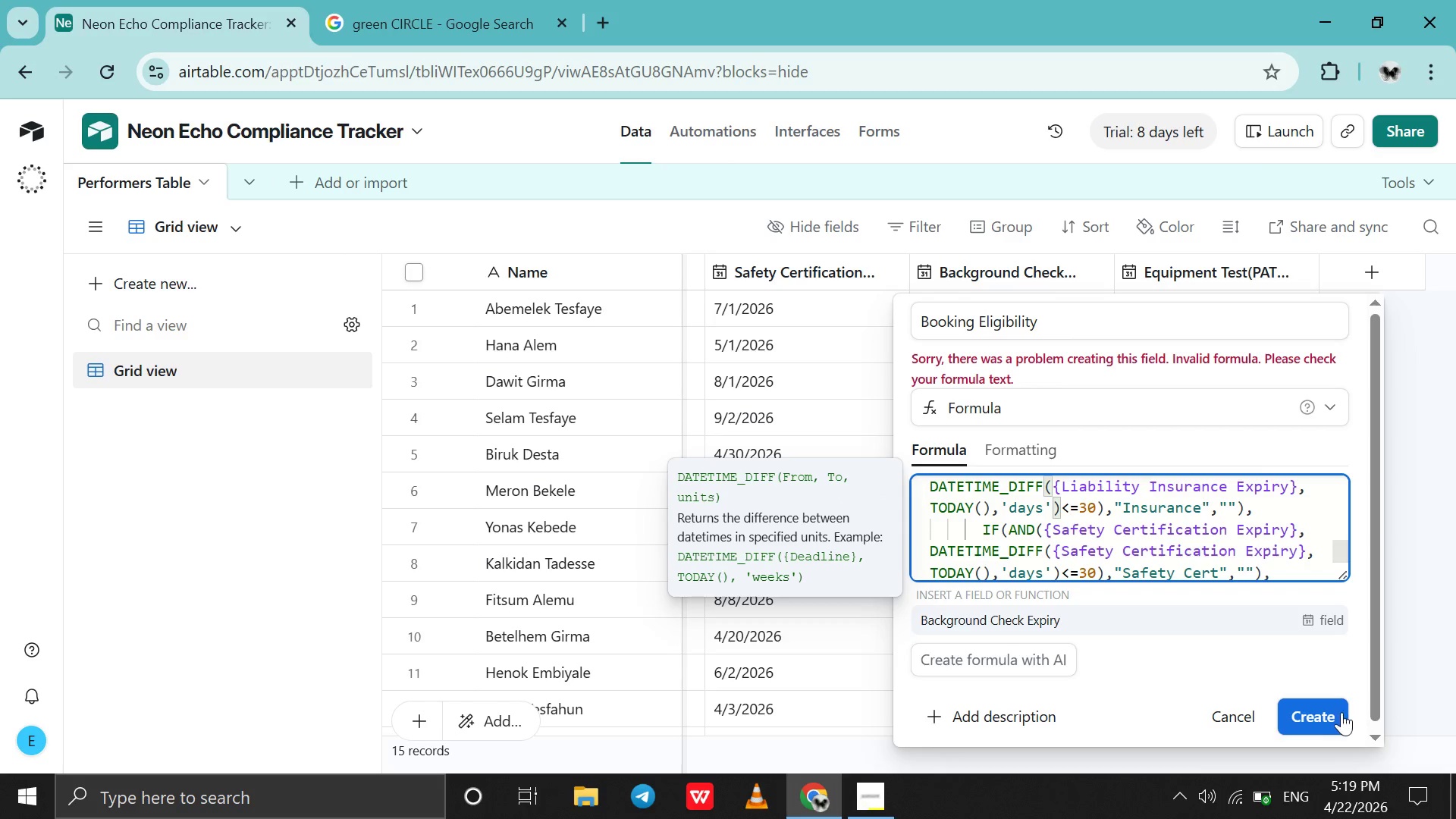 
left_click([1326, 711])
 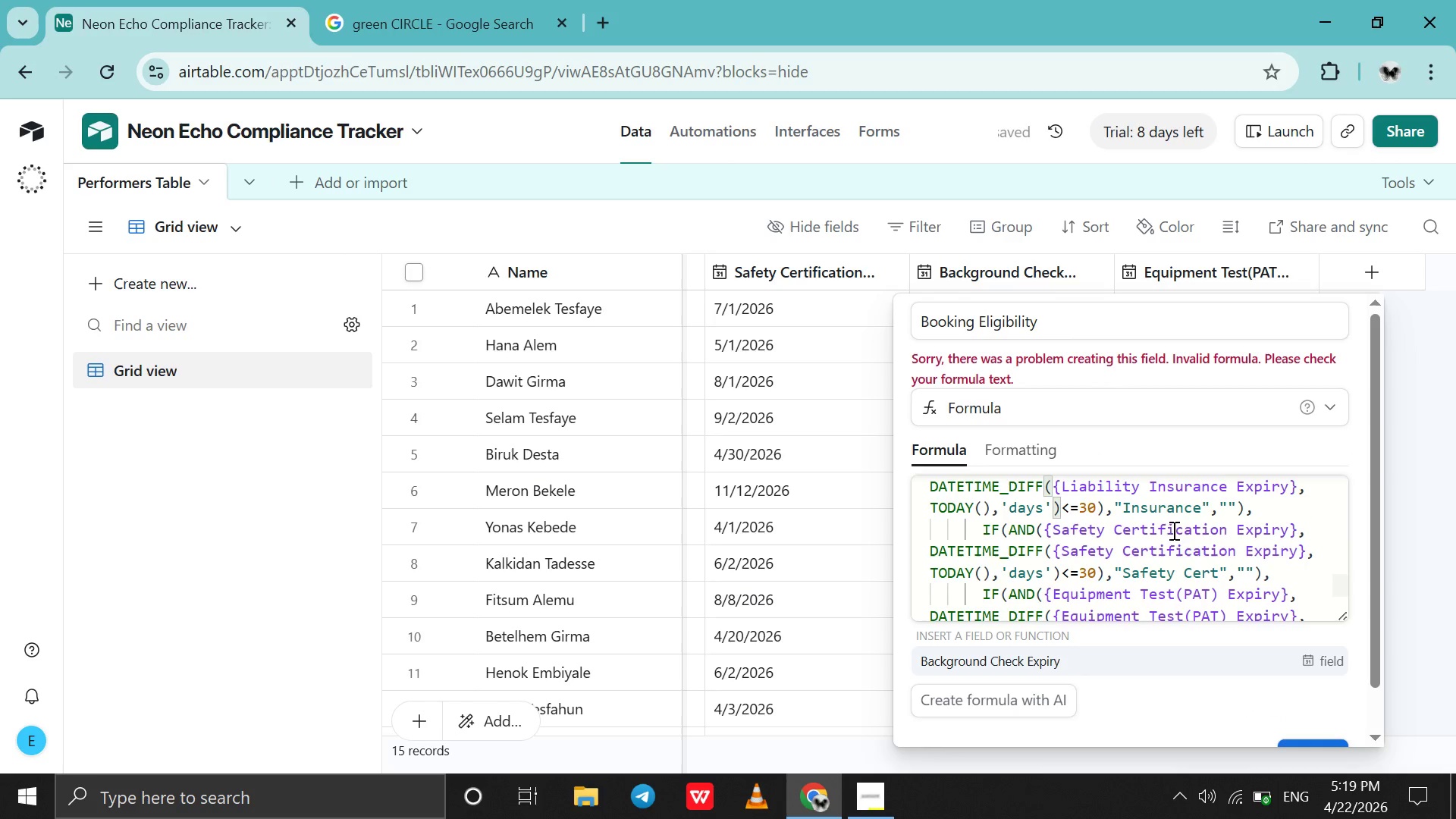 
scroll: coordinate [1170, 507], scroll_direction: down, amount: 5.0
 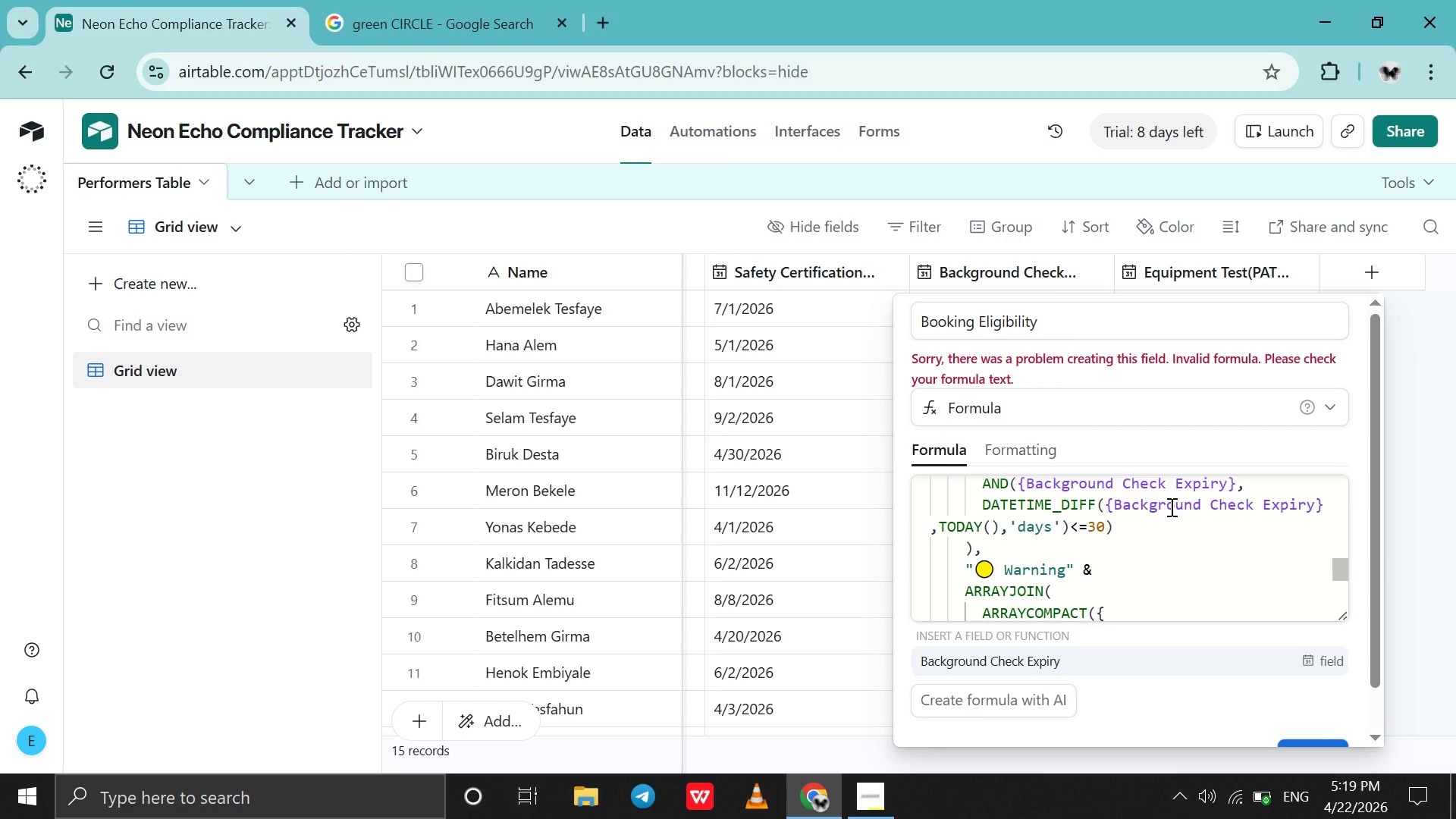 
wait(43.68)
 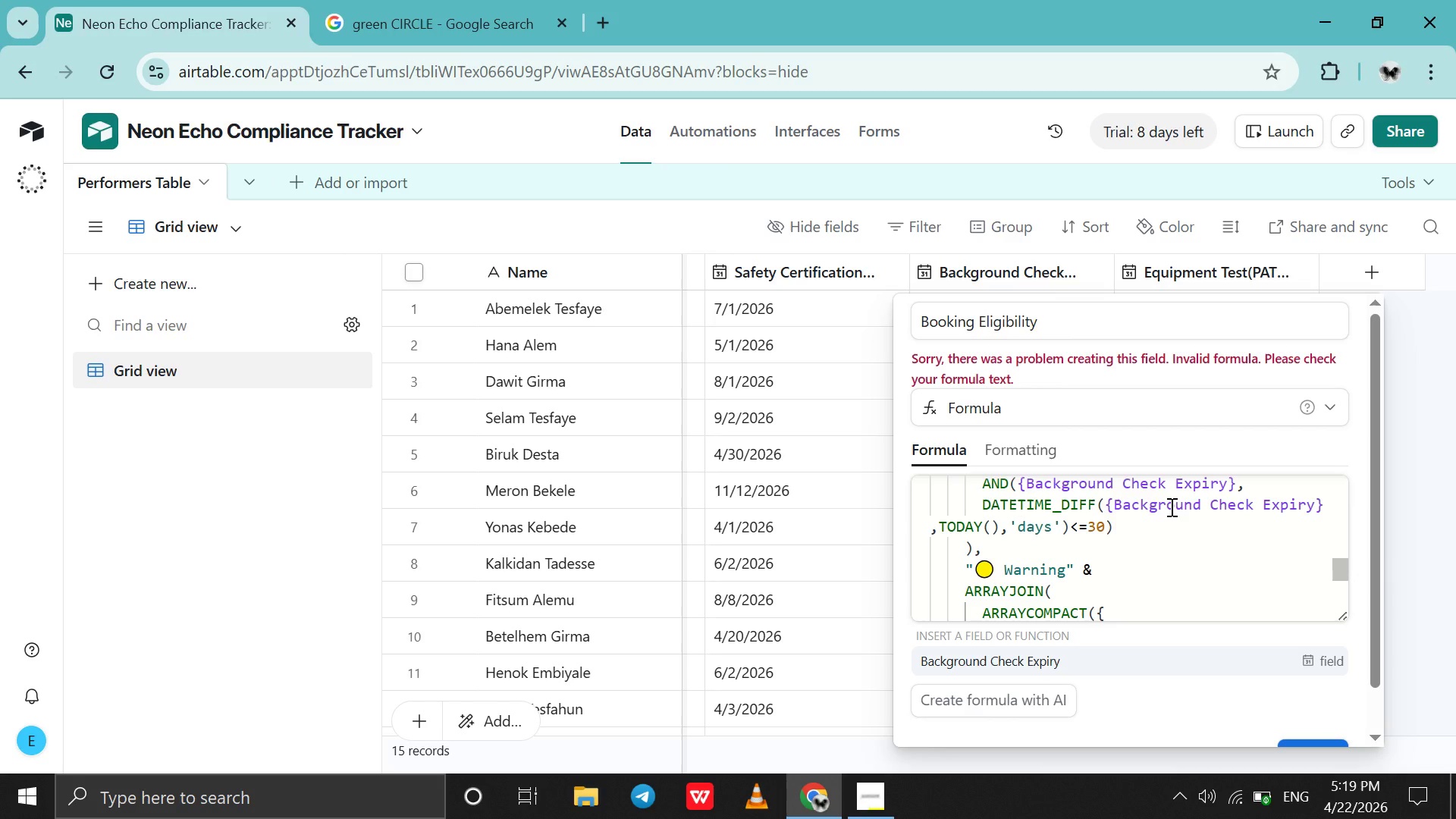 
left_click([898, 797])